 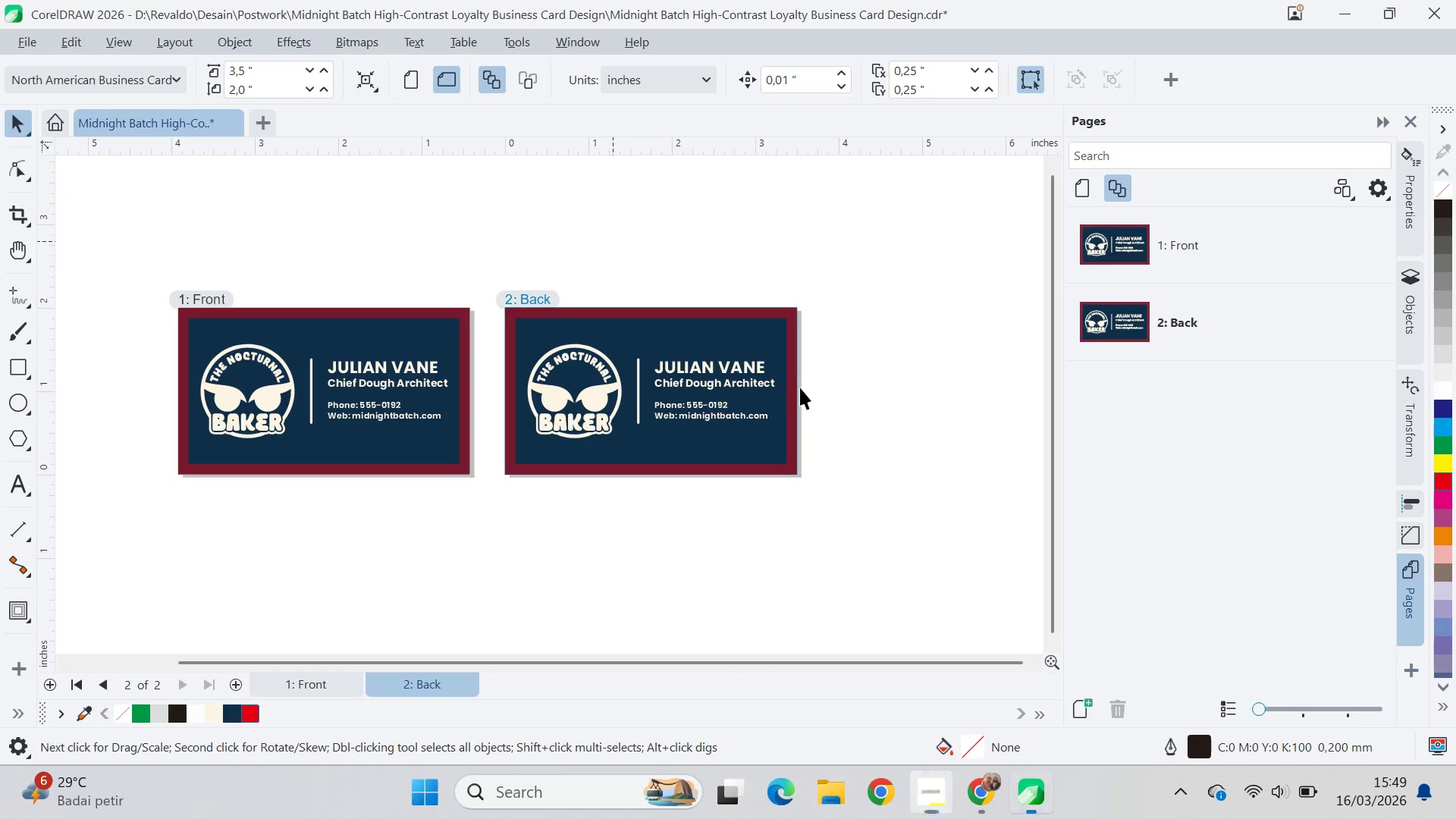 
key(Alt+Tab)
 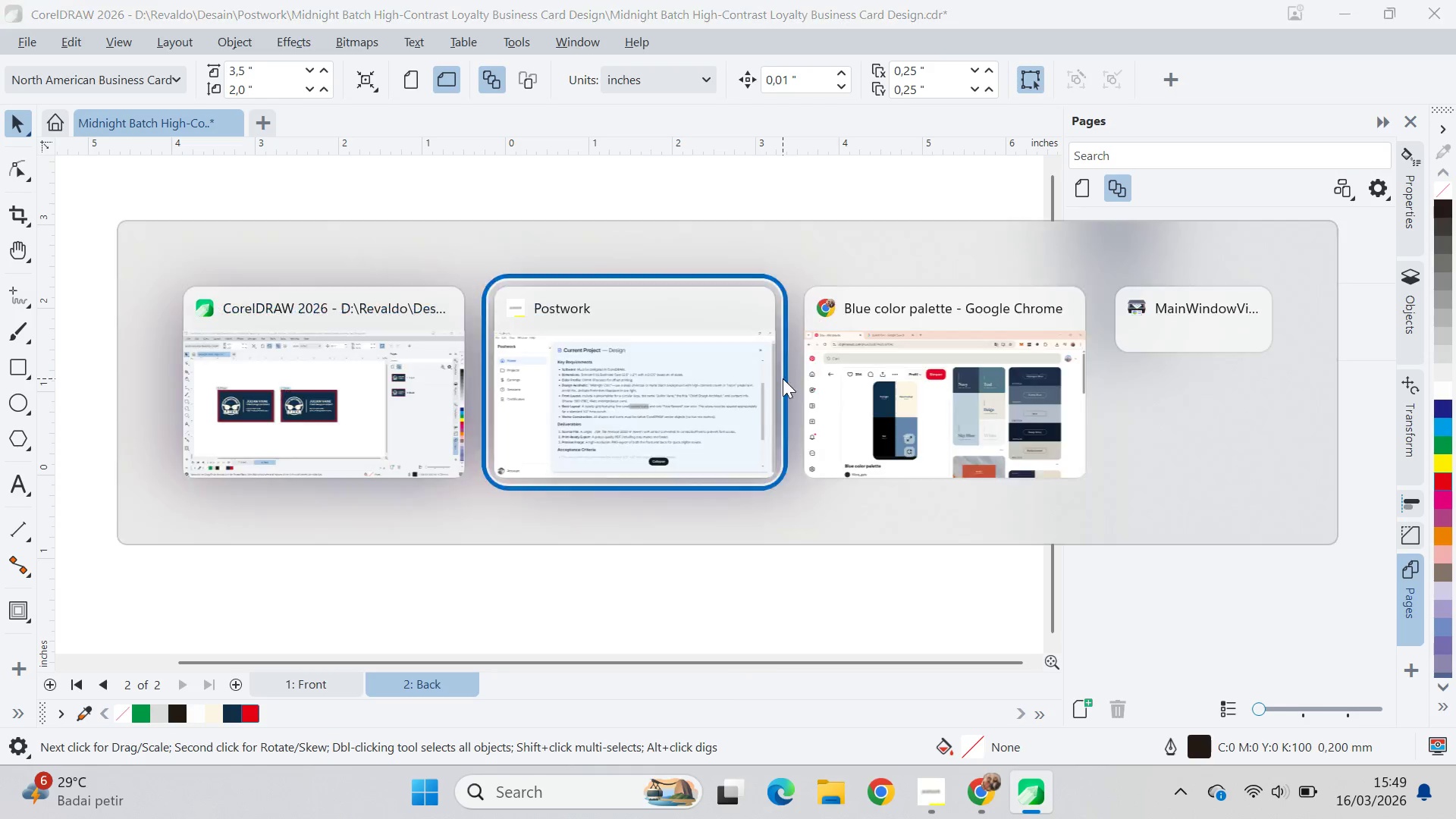 
key(Alt+Tab)
 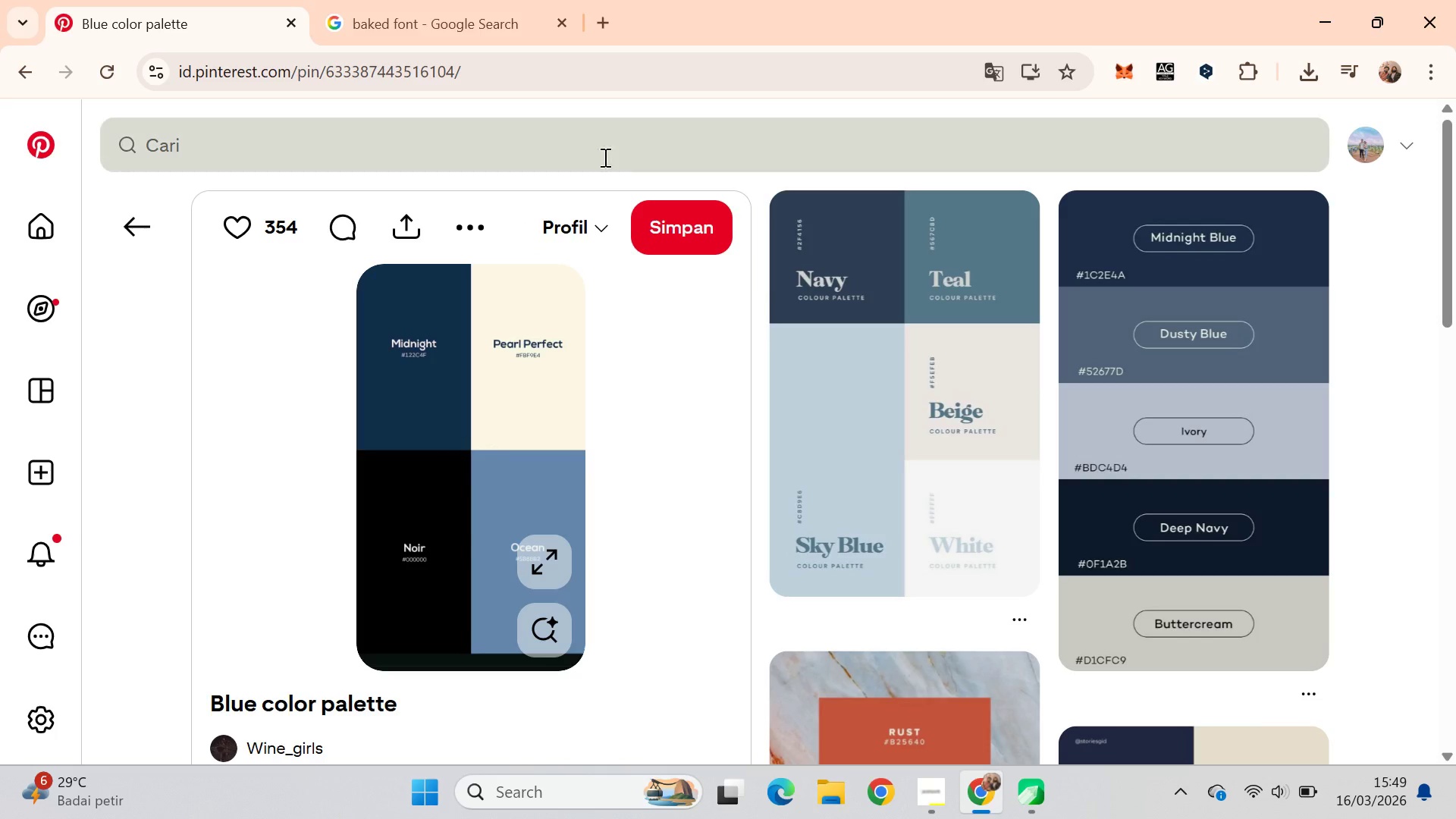 
key(Control+A)
 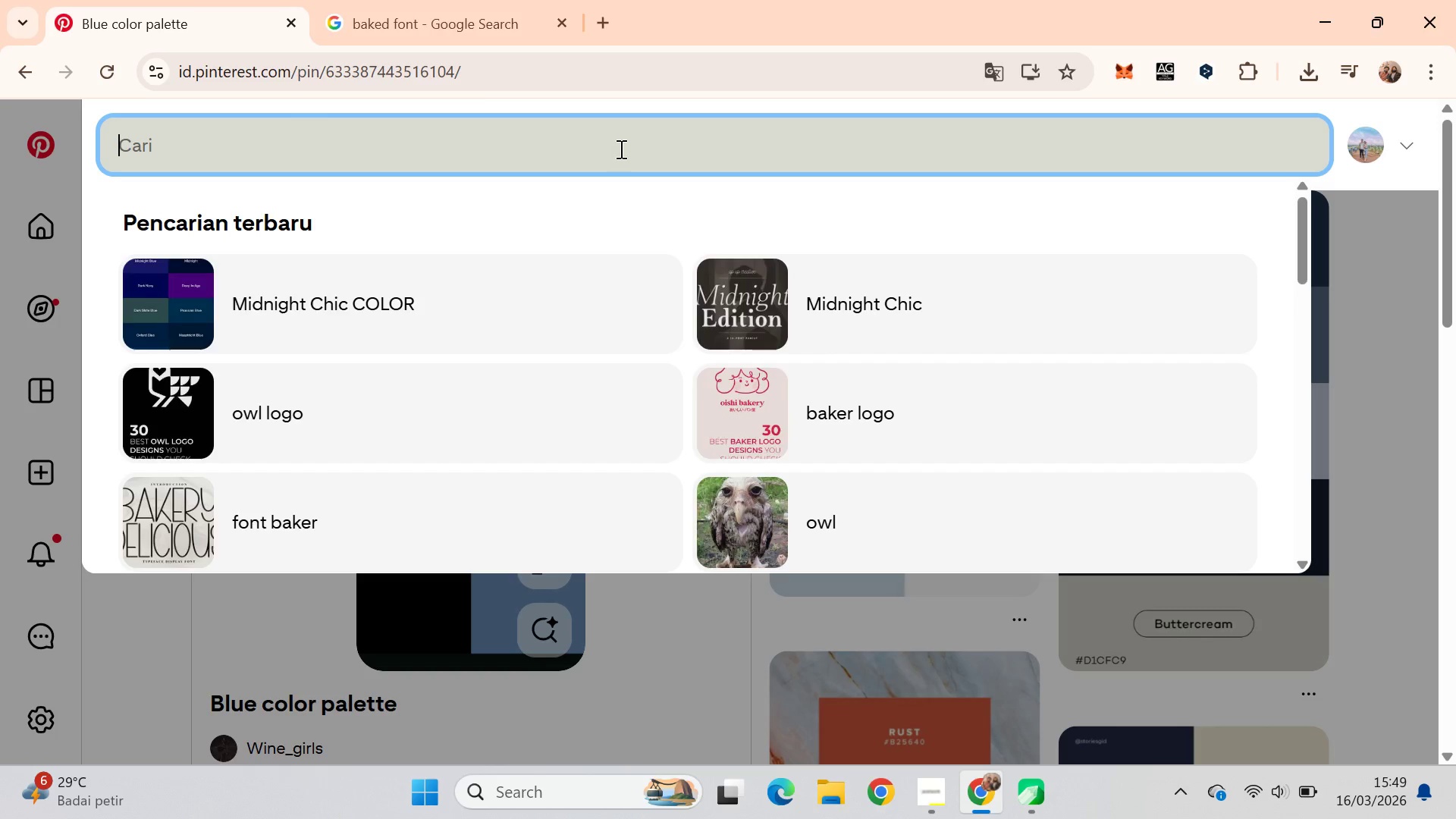 
key(Control+V)
 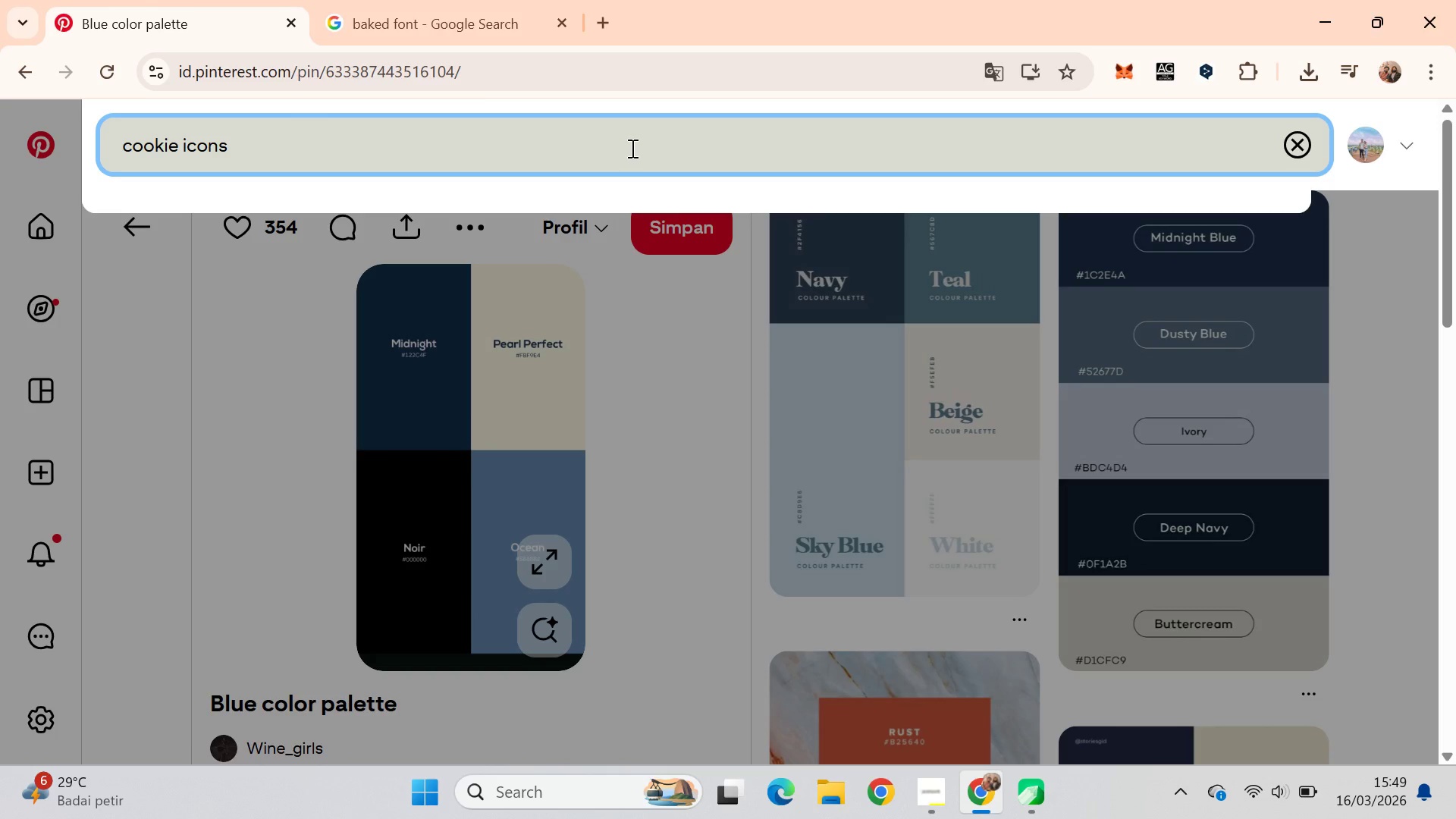 
key(Enter)
 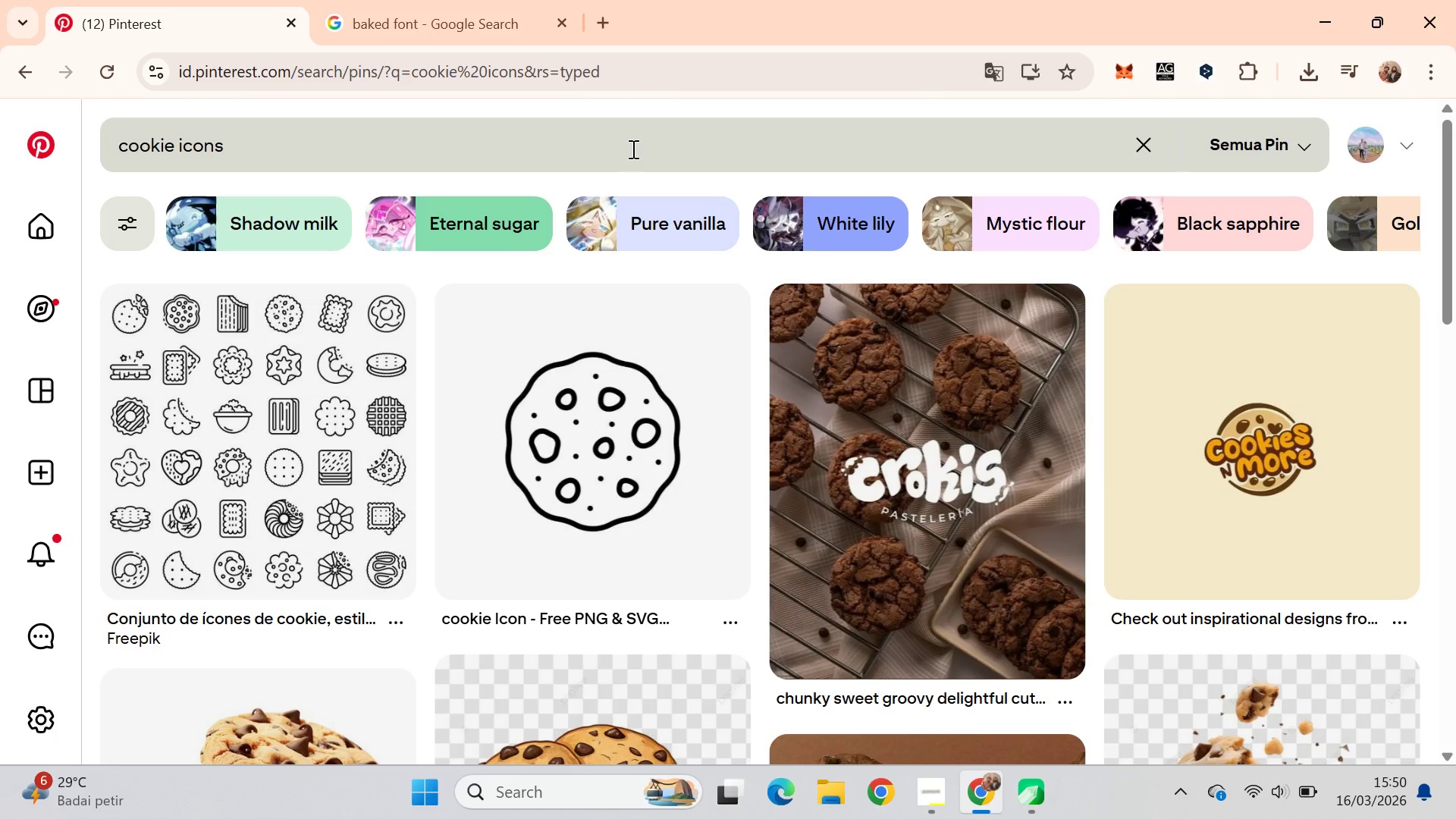 
wait(13.88)
 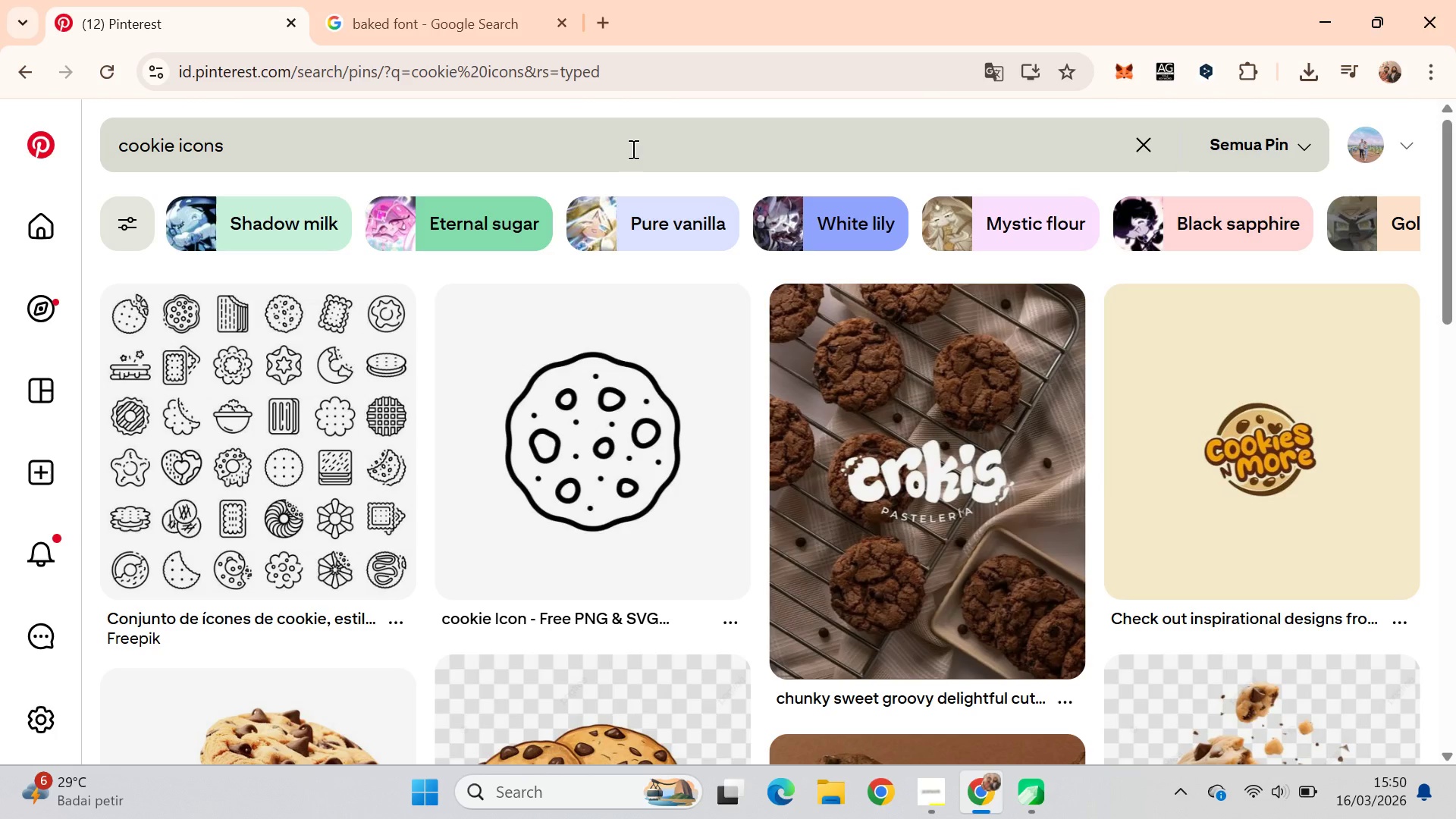 
scroll: coordinate [676, 482], scroll_direction: down, amount: 1.0
 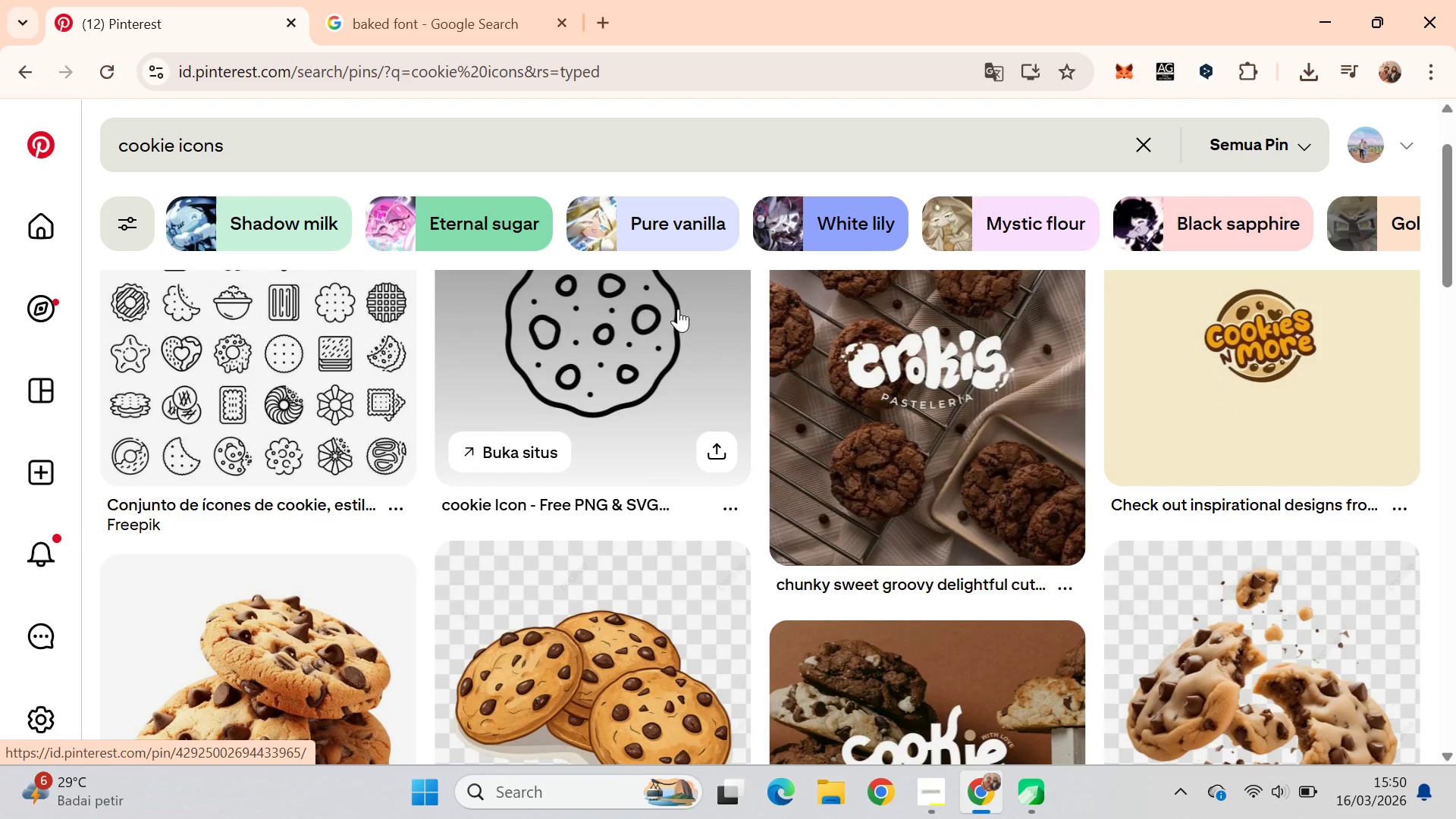 
right_click([677, 303])
 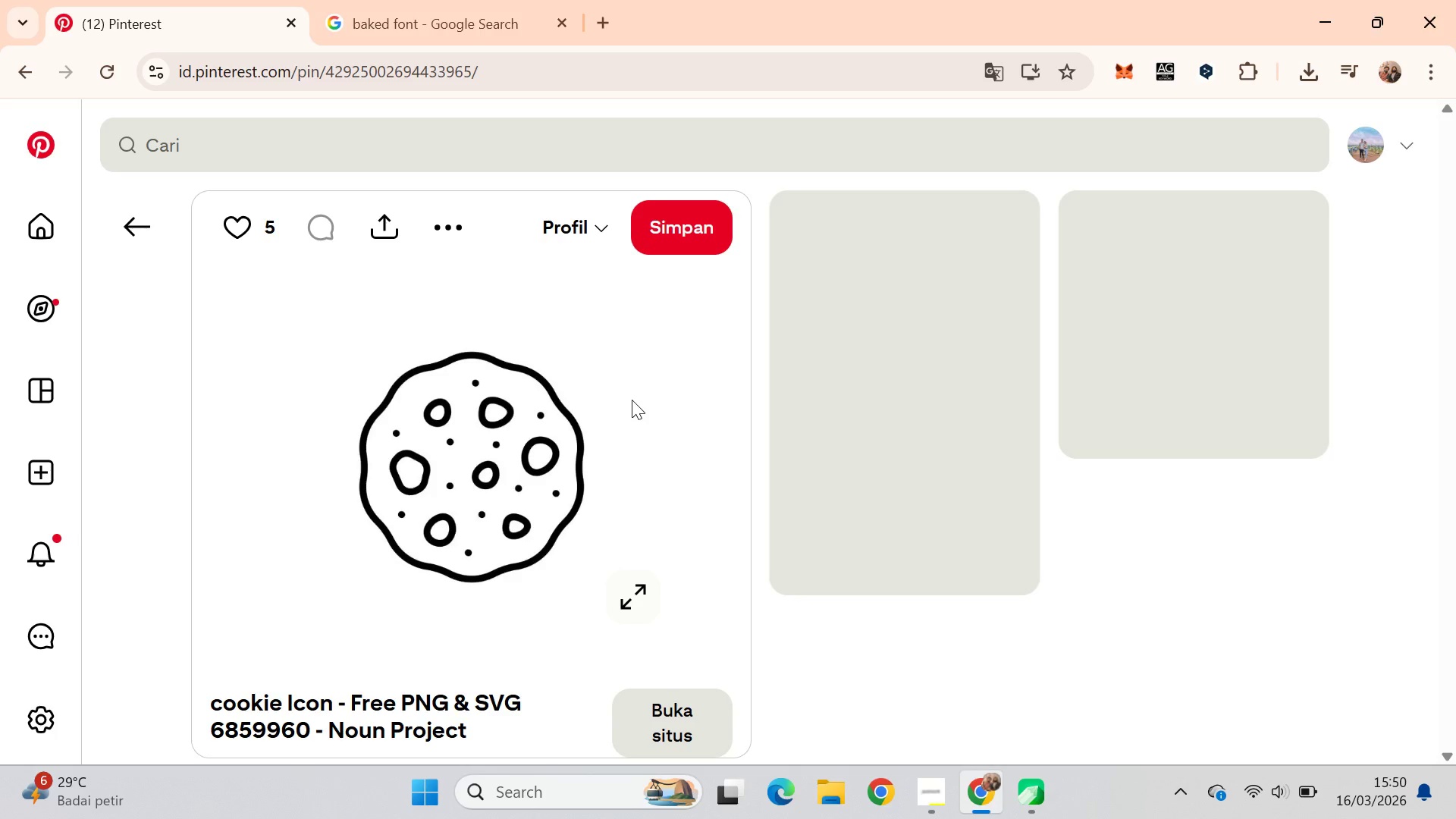 
right_click([543, 438])
 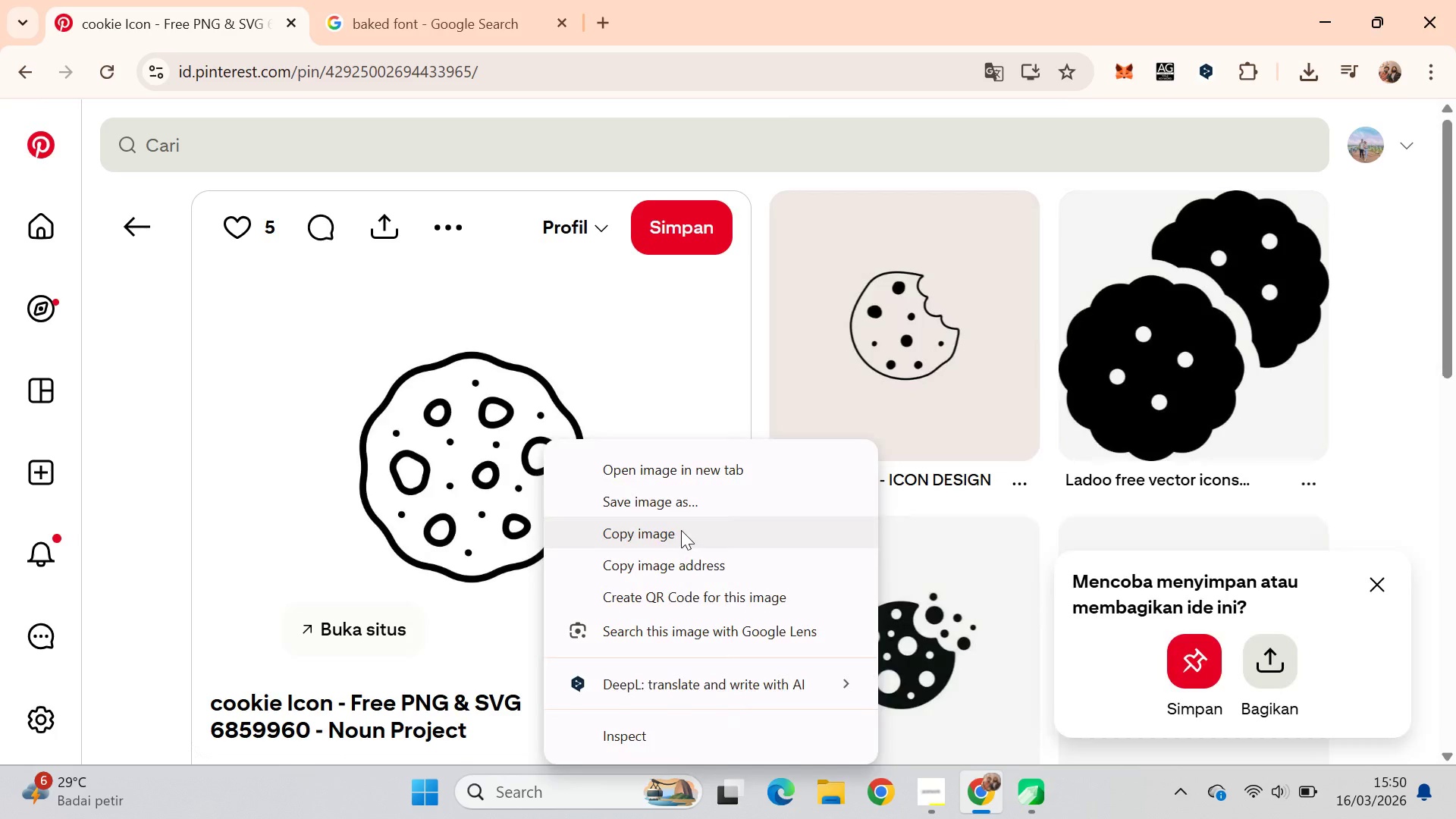 
key(Alt+Tab)
 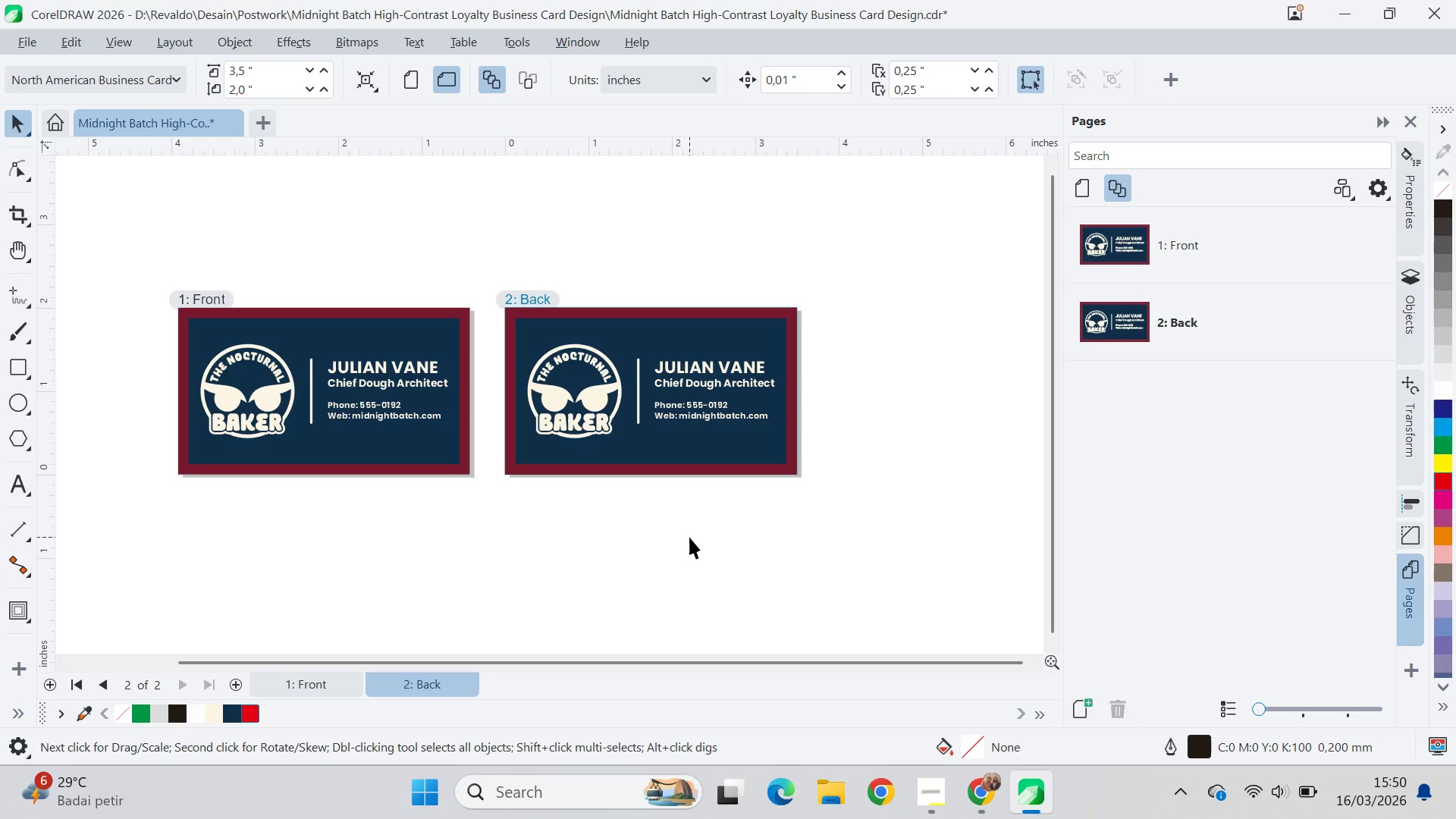 
key(Alt+AltLeft)
 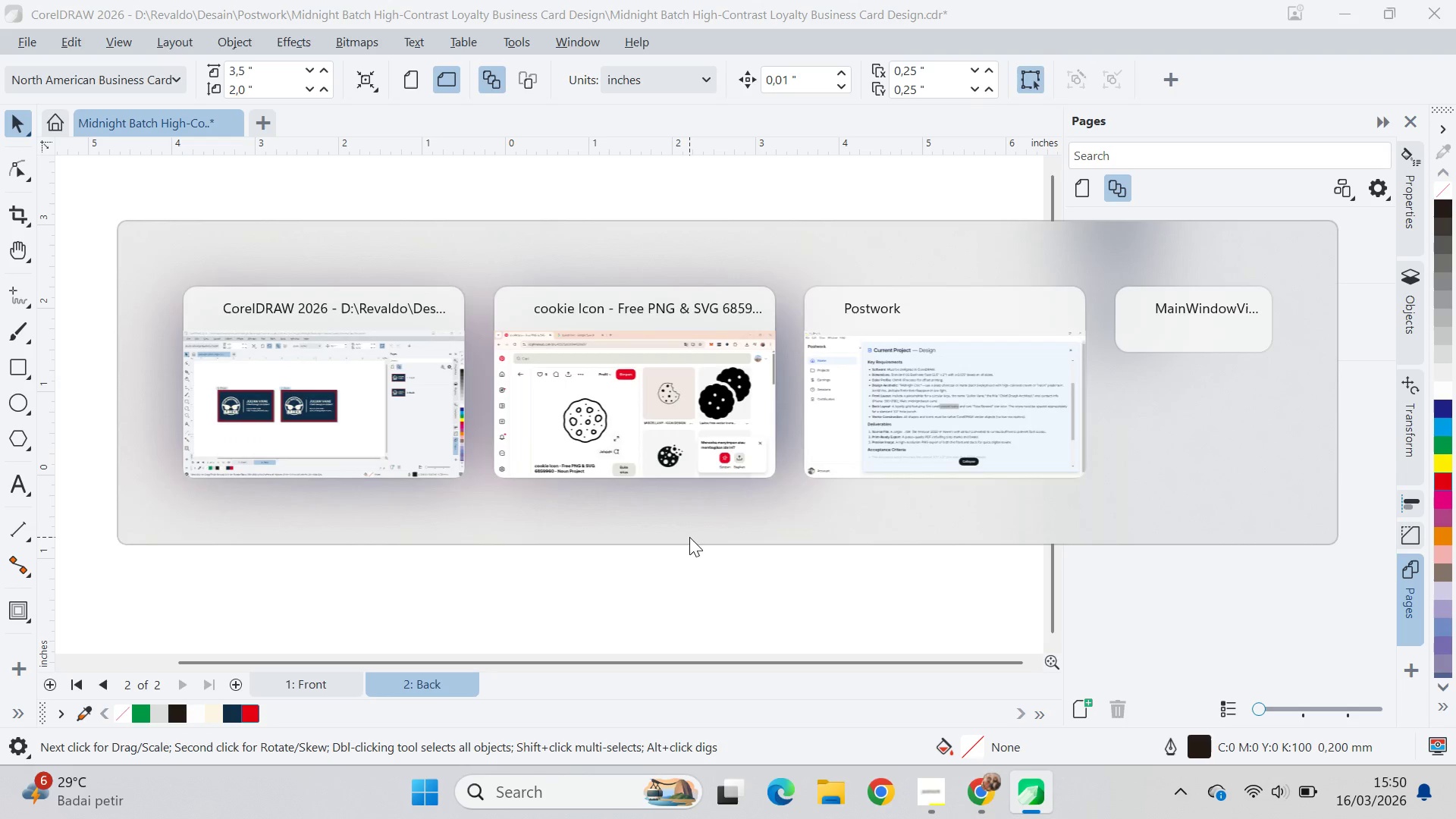 
key(Alt+Tab)
 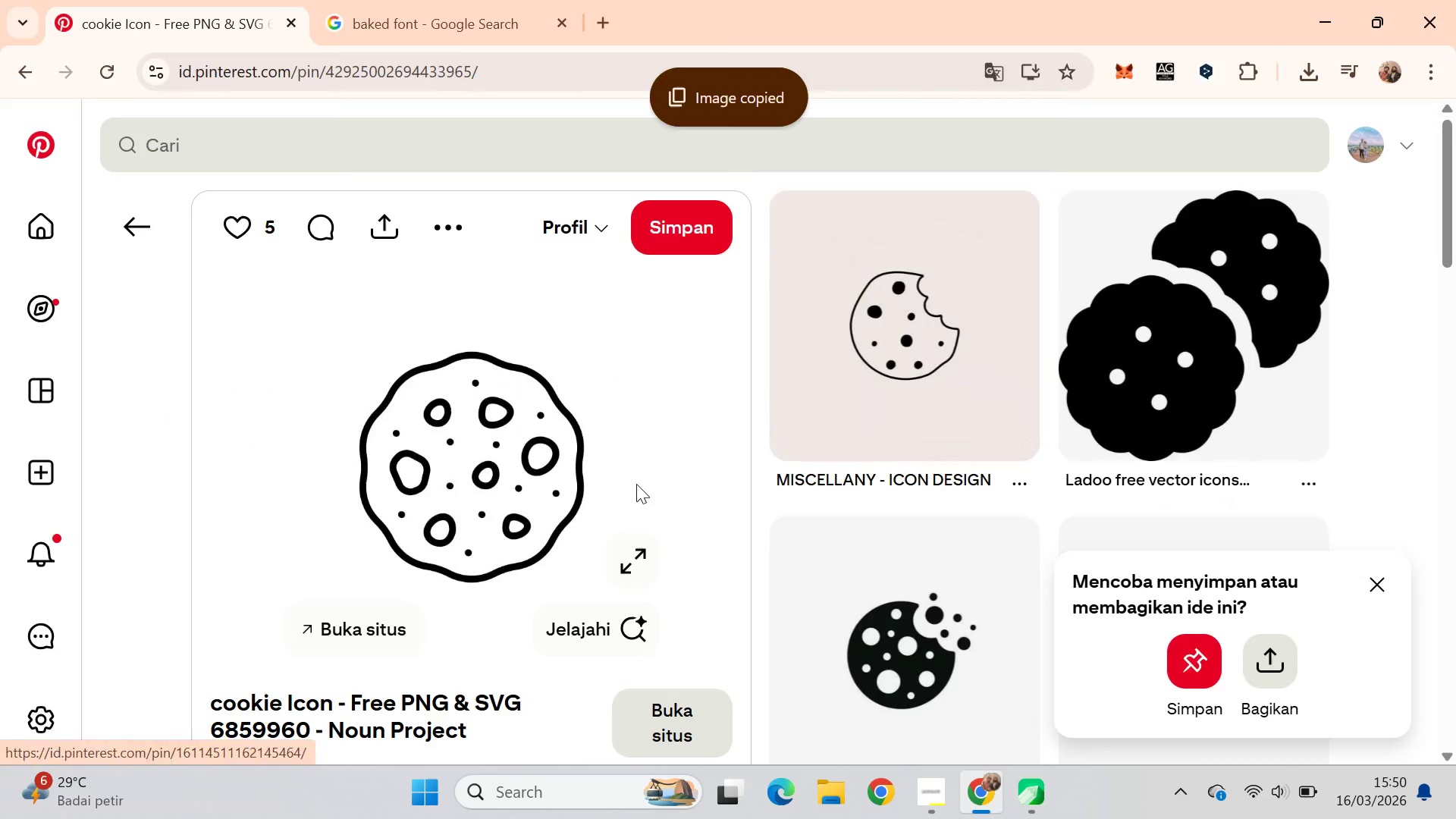 
key(Alt+AltLeft)
 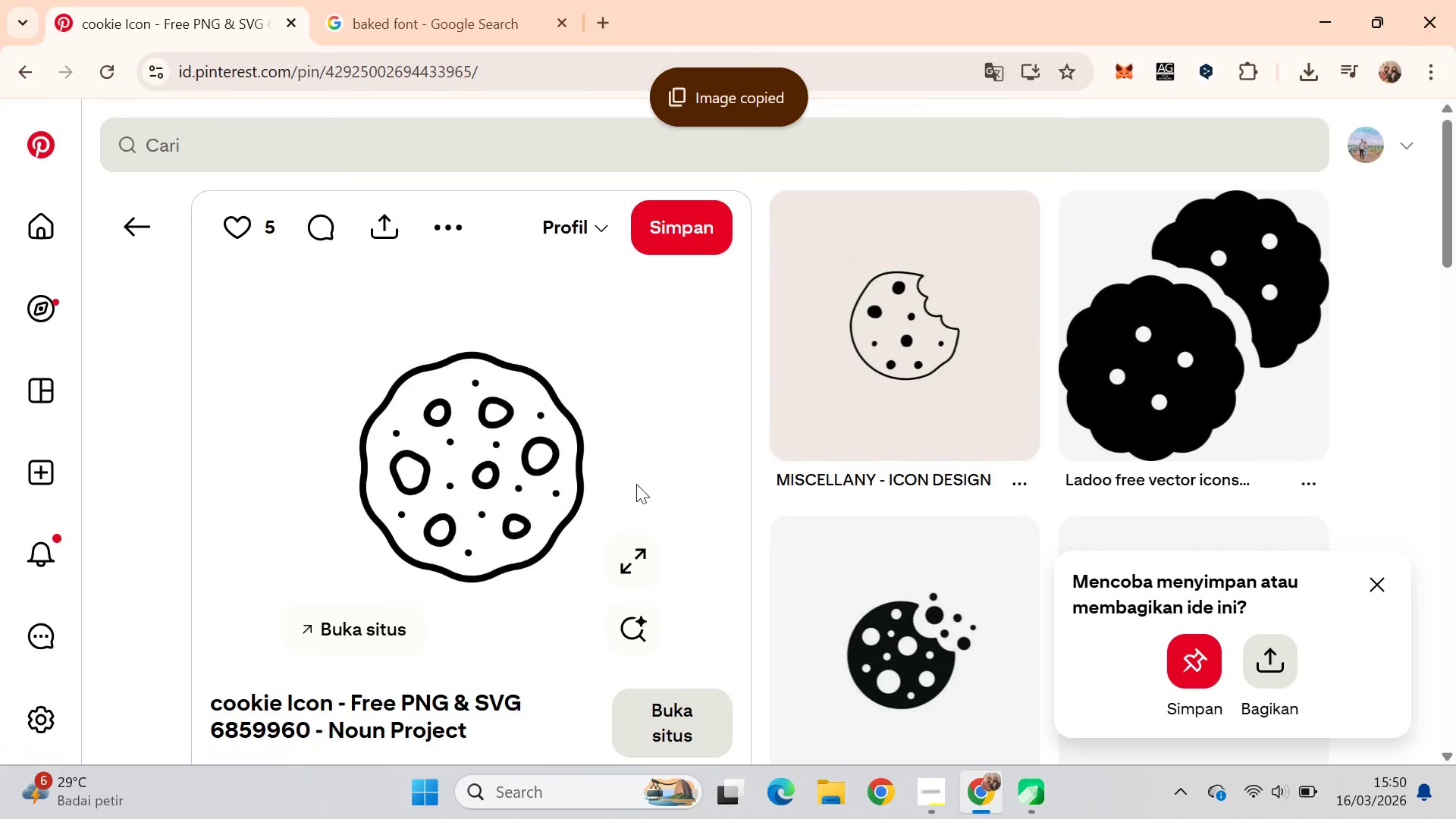 
key(Tab)
type(qv)
 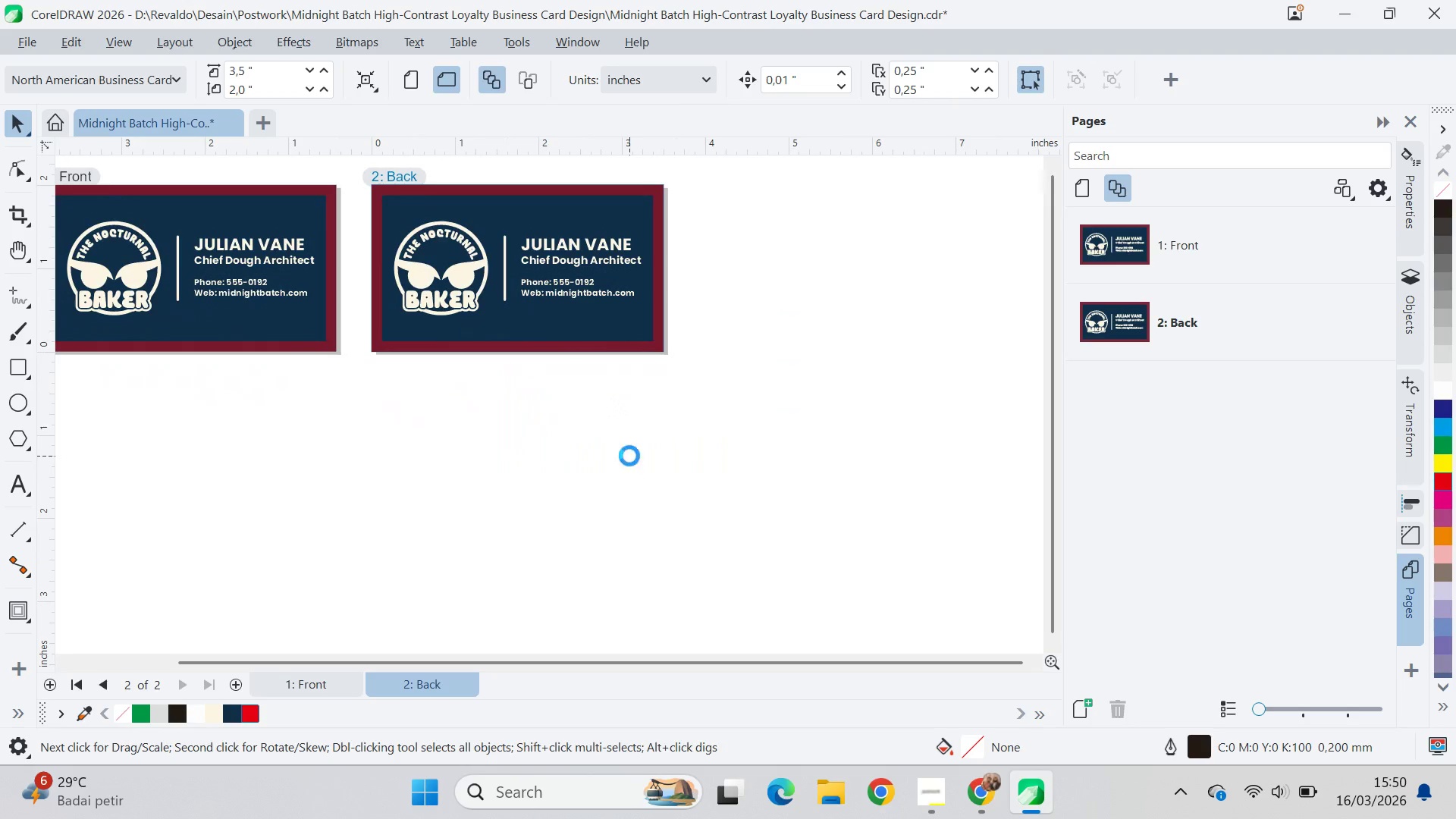 
left_click_drag(start_coordinate=[713, 450], to_coordinate=[579, 327])
 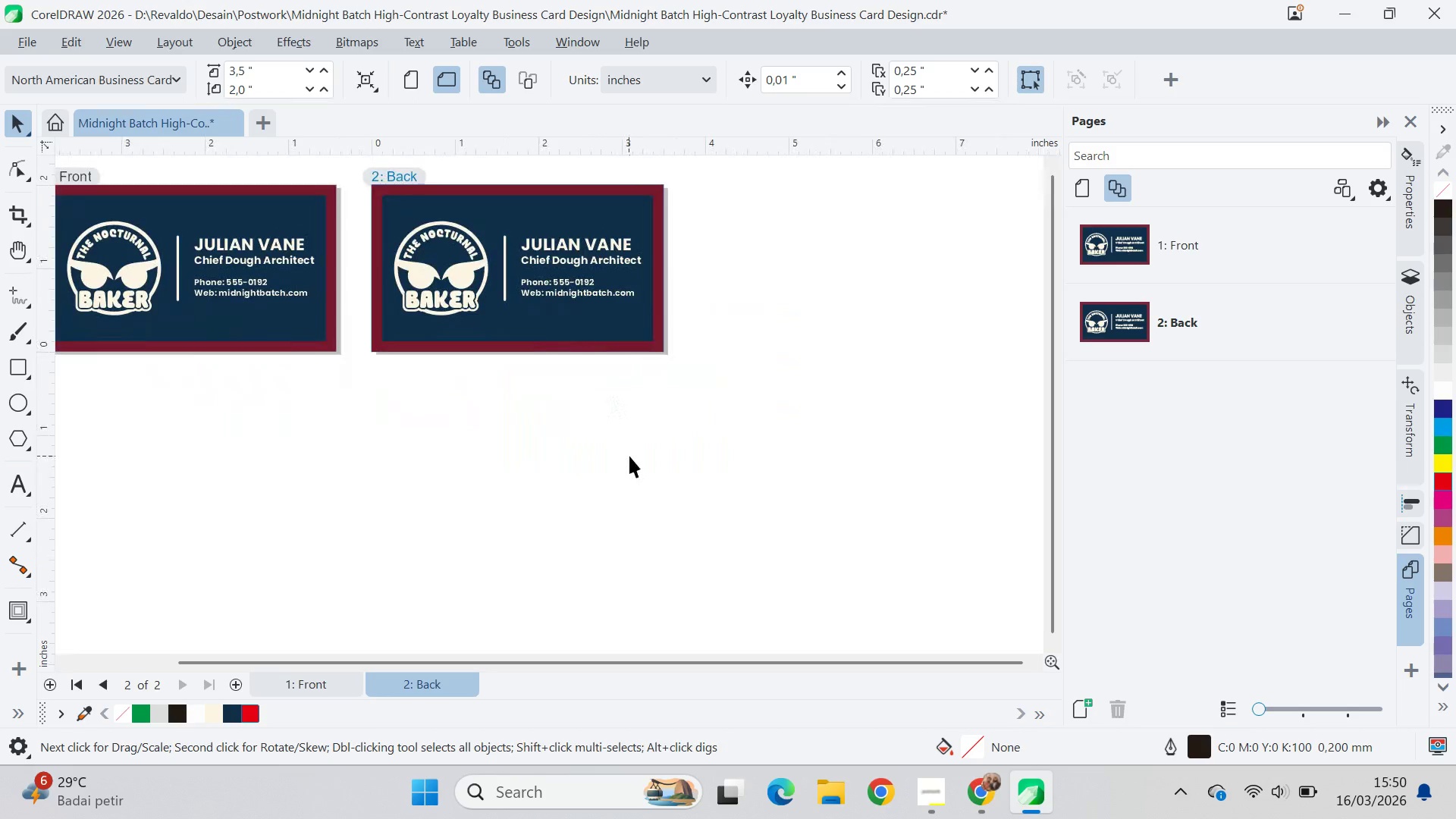 
key(Control+V)
 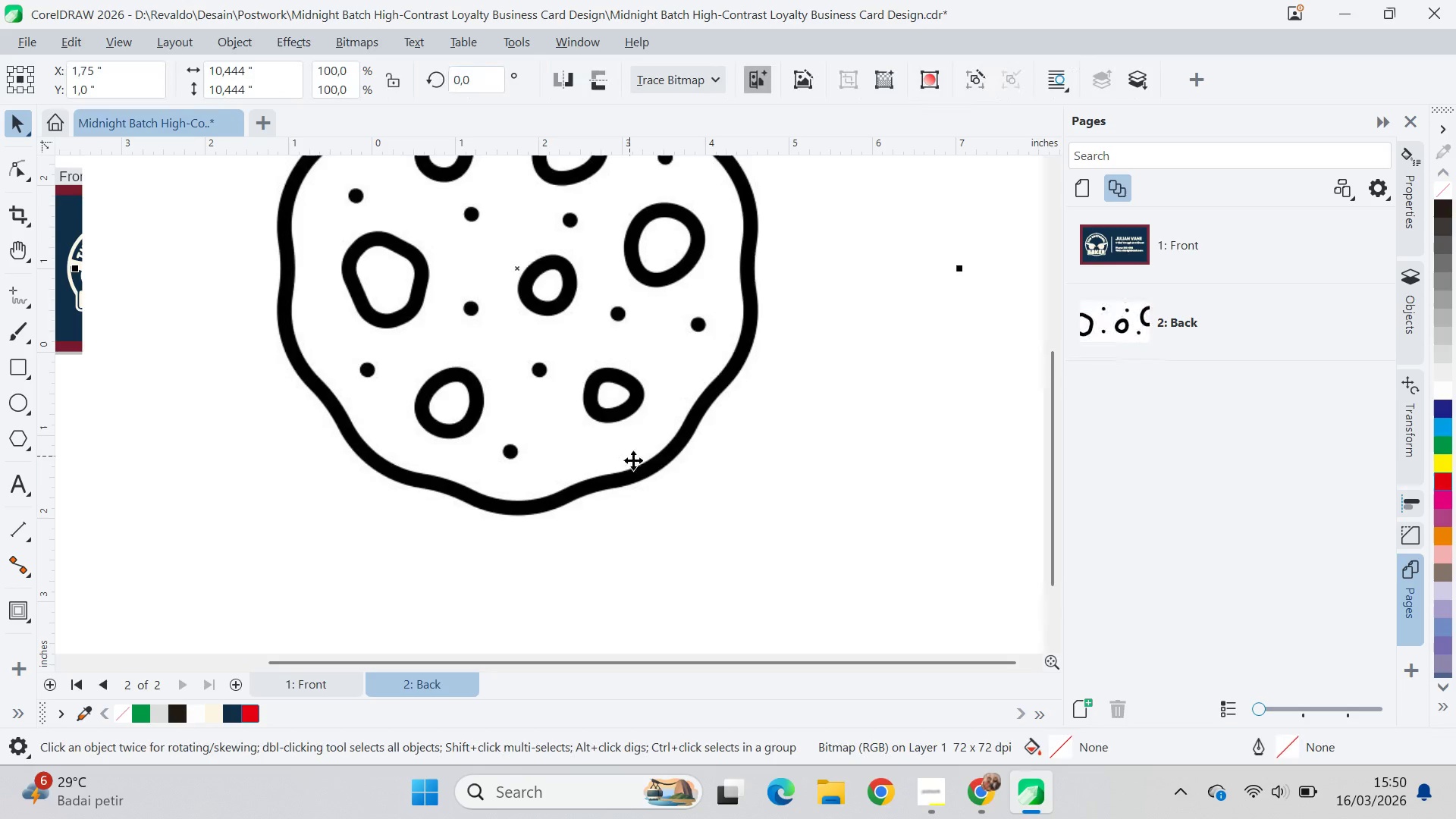 
left_click_drag(start_coordinate=[633, 460], to_coordinate=[628, 667])
 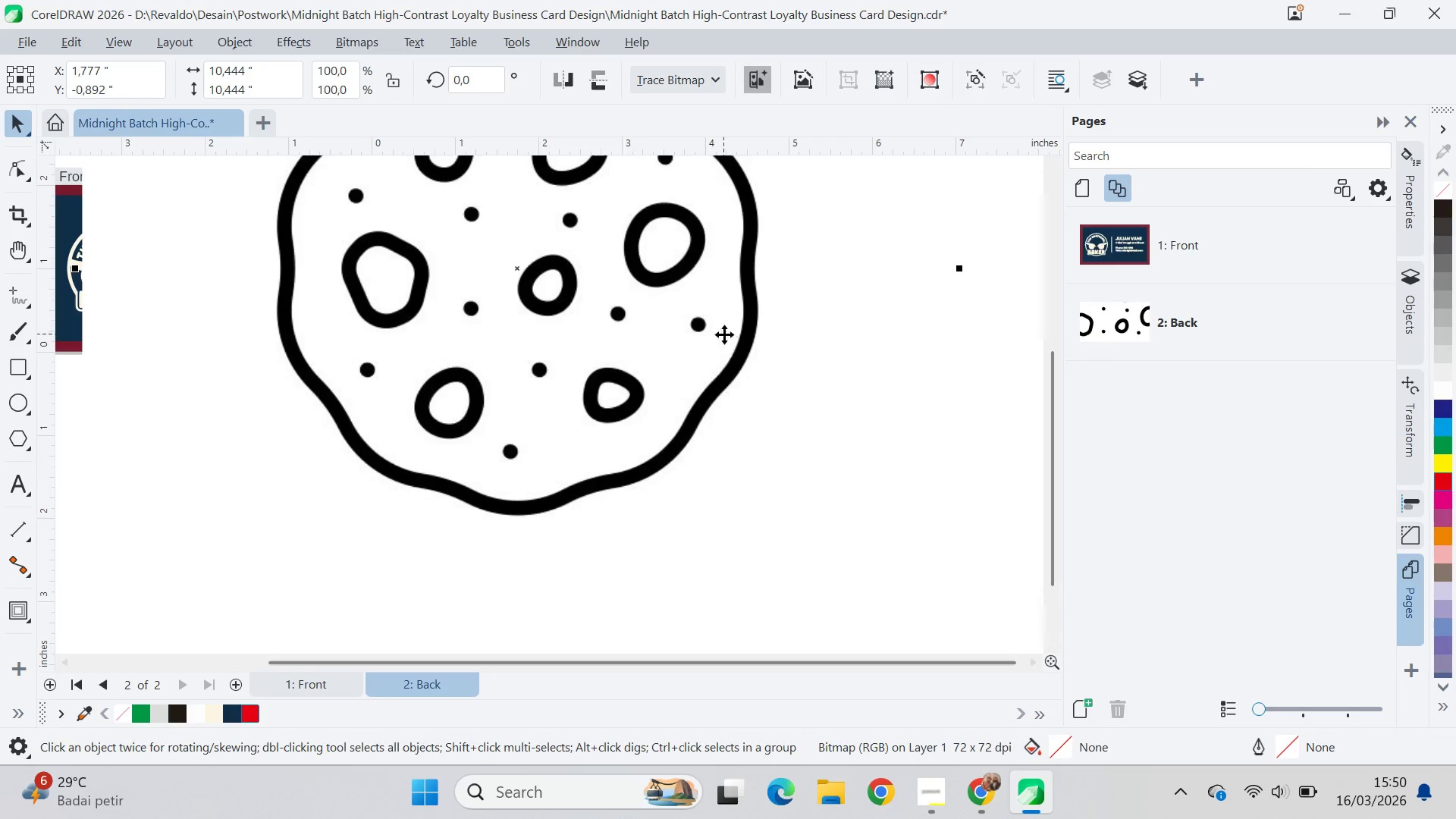 
left_click_drag(start_coordinate=[723, 333], to_coordinate=[632, 546])
 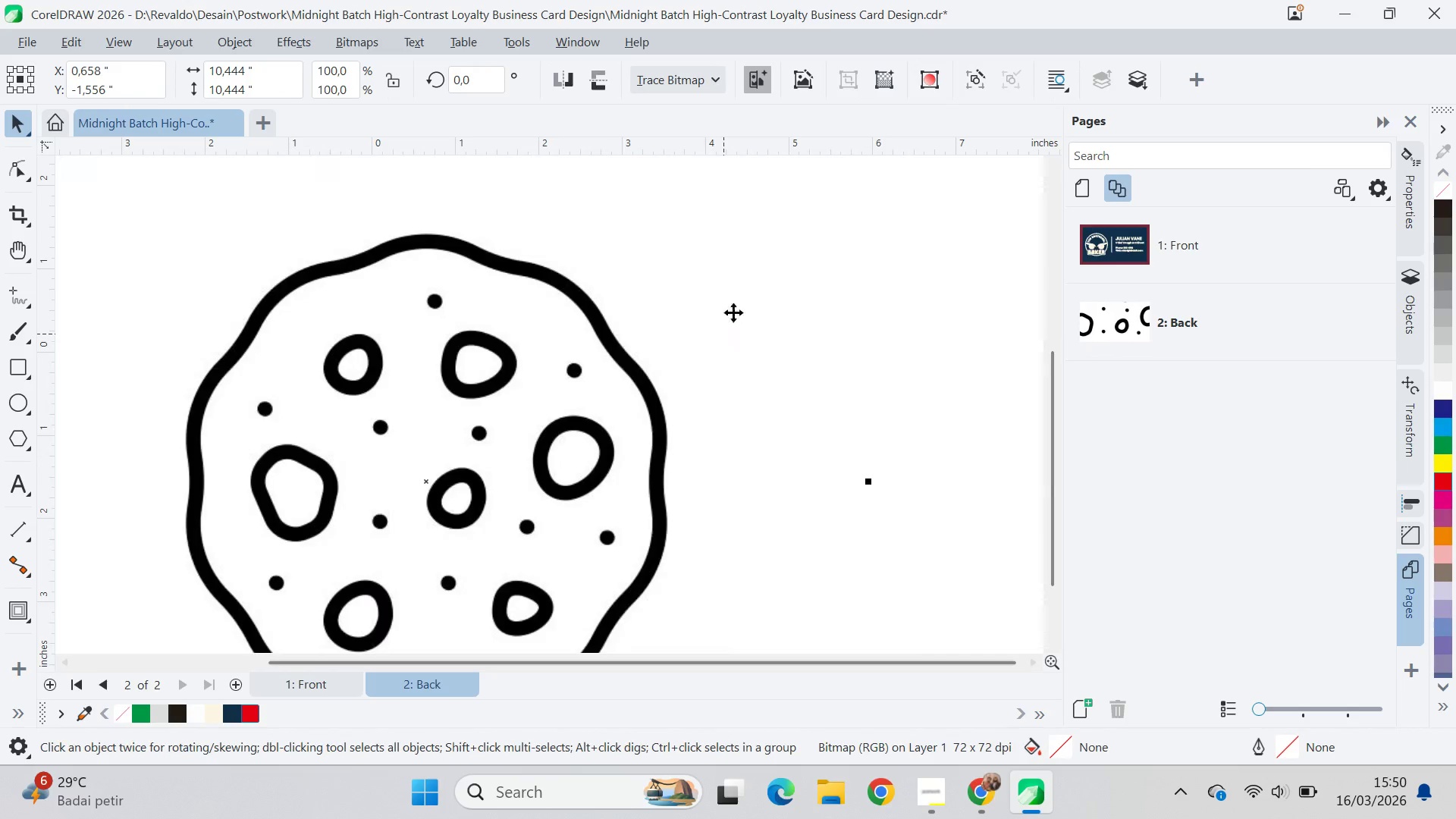 
left_click_drag(start_coordinate=[733, 312], to_coordinate=[724, 475])
 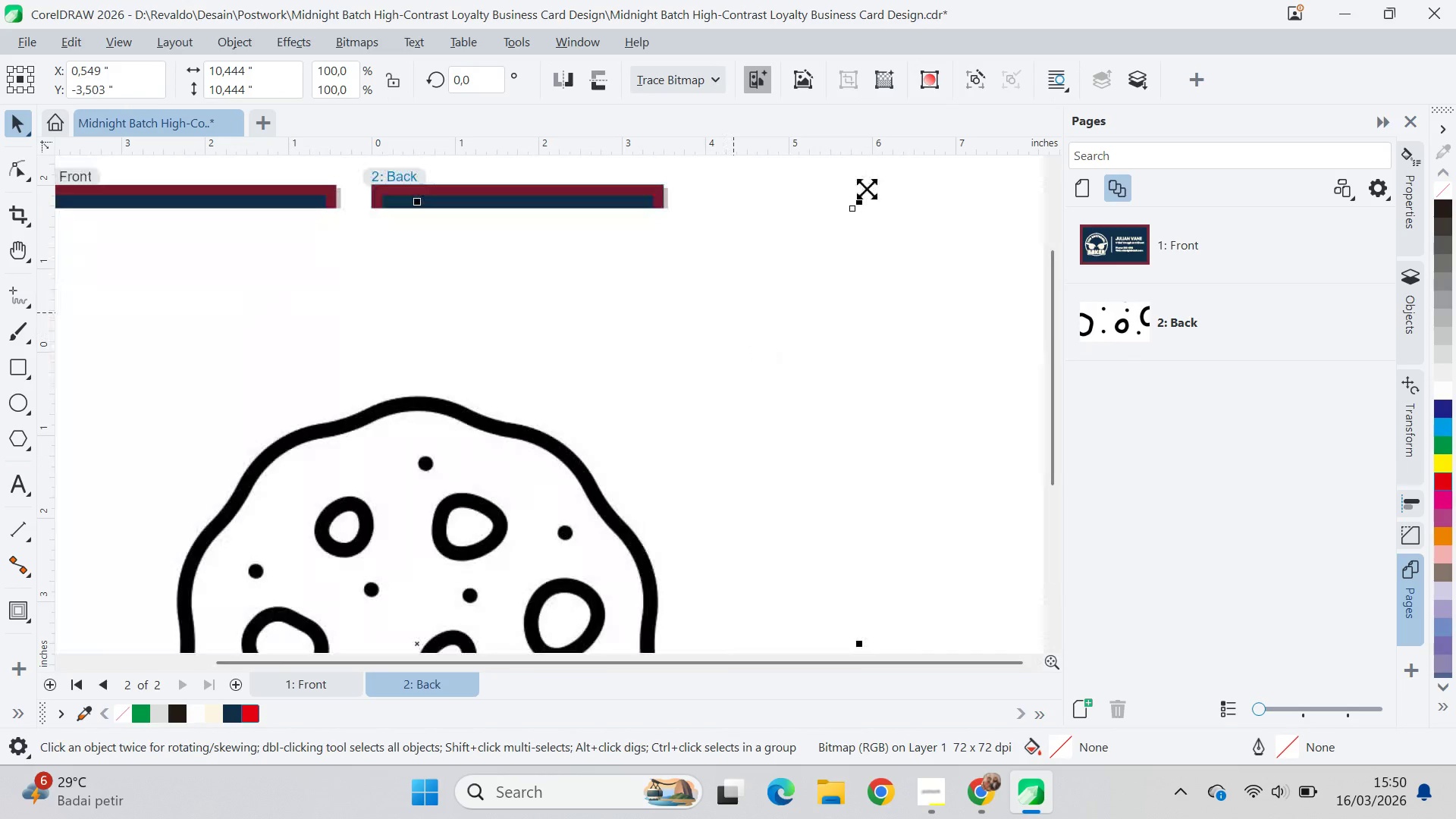 
hold_key(key=ShiftLeft, duration=1.39)
left_click_drag(start_coordinate=[864, 202], to_coordinate=[626, 487])
 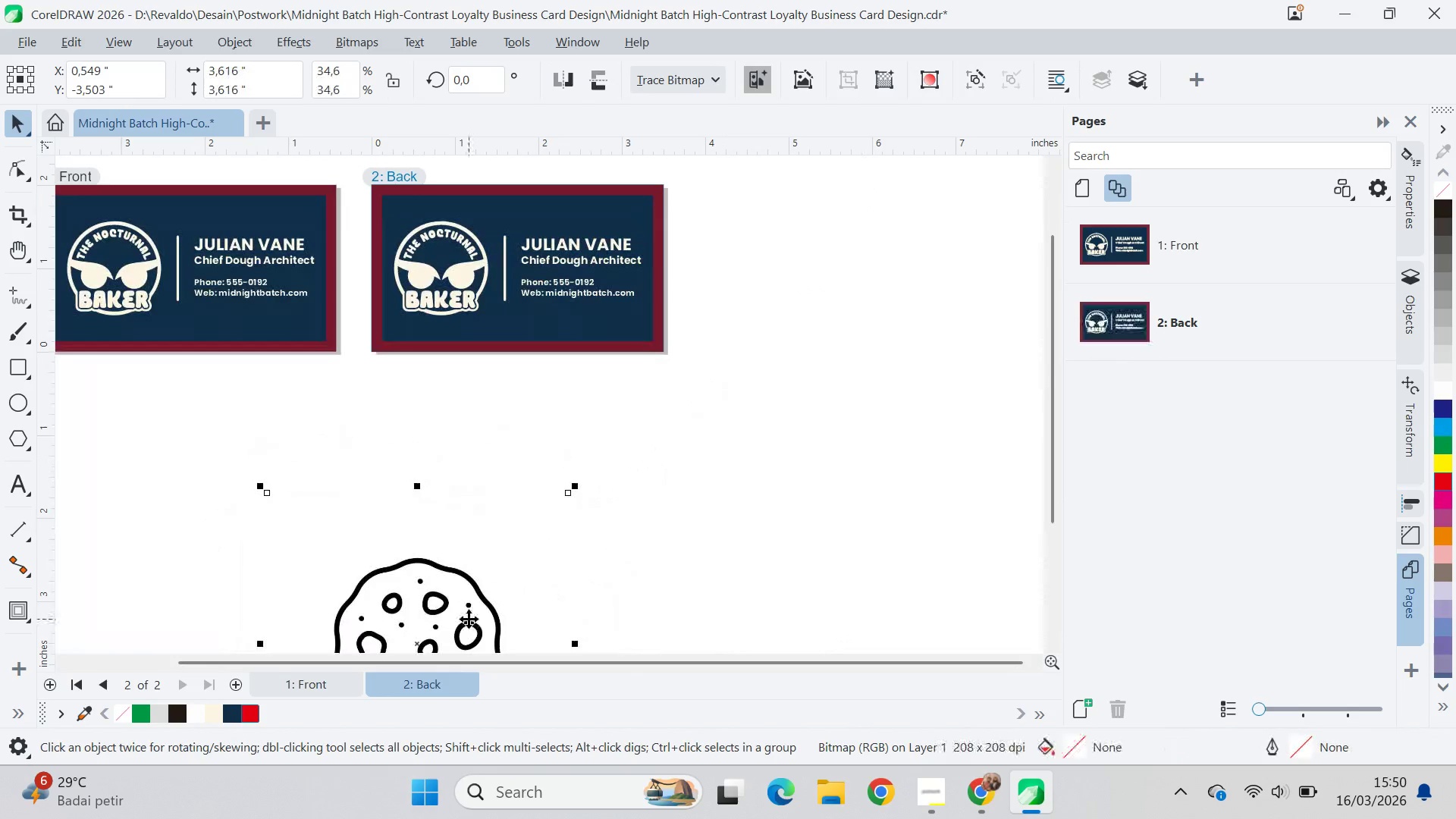 
left_click_drag(start_coordinate=[469, 619], to_coordinate=[592, 472])
 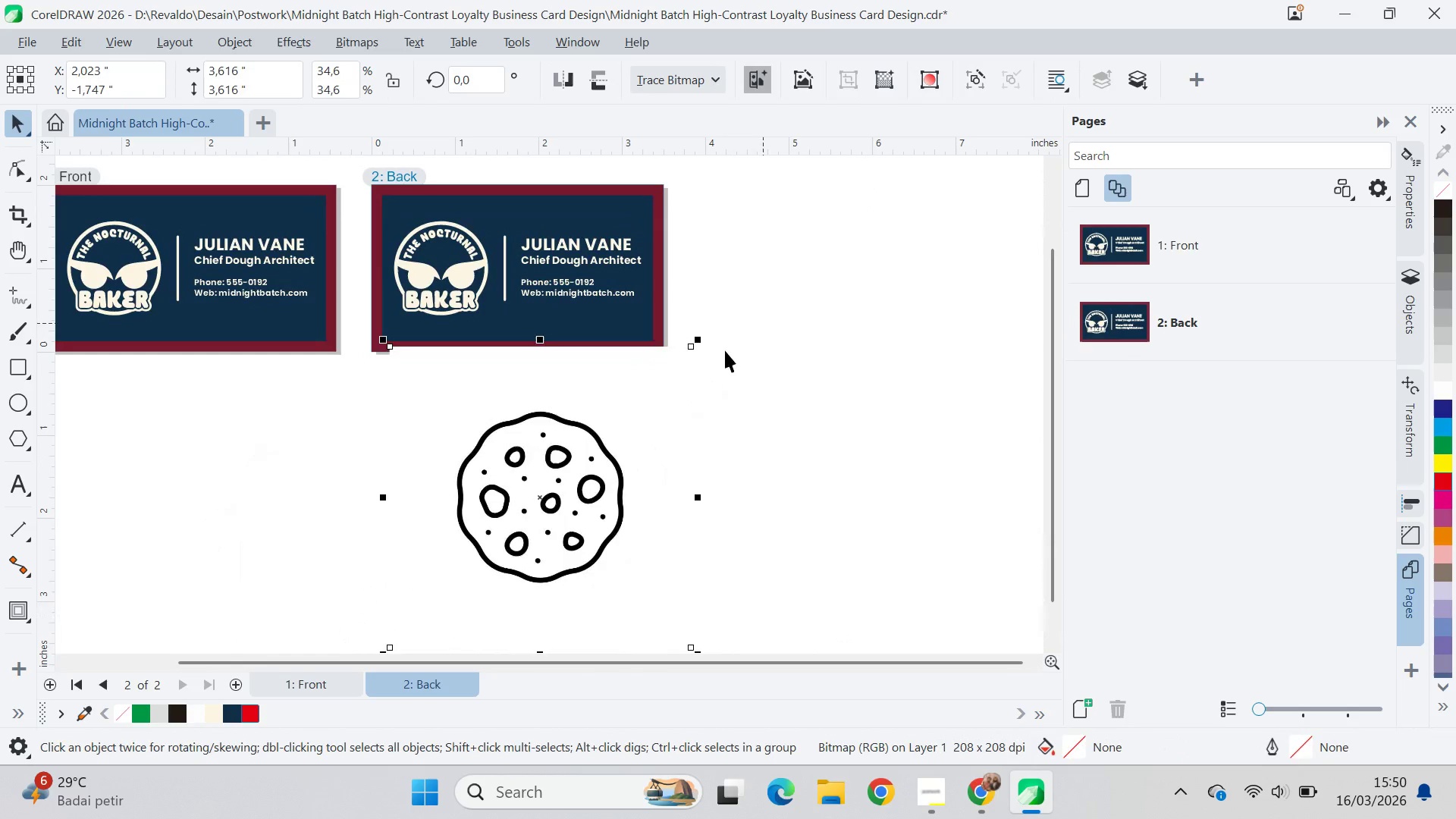 
hold_key(key=ShiftLeft, duration=0.95)
left_click_drag(start_coordinate=[702, 337], to_coordinate=[643, 425])
 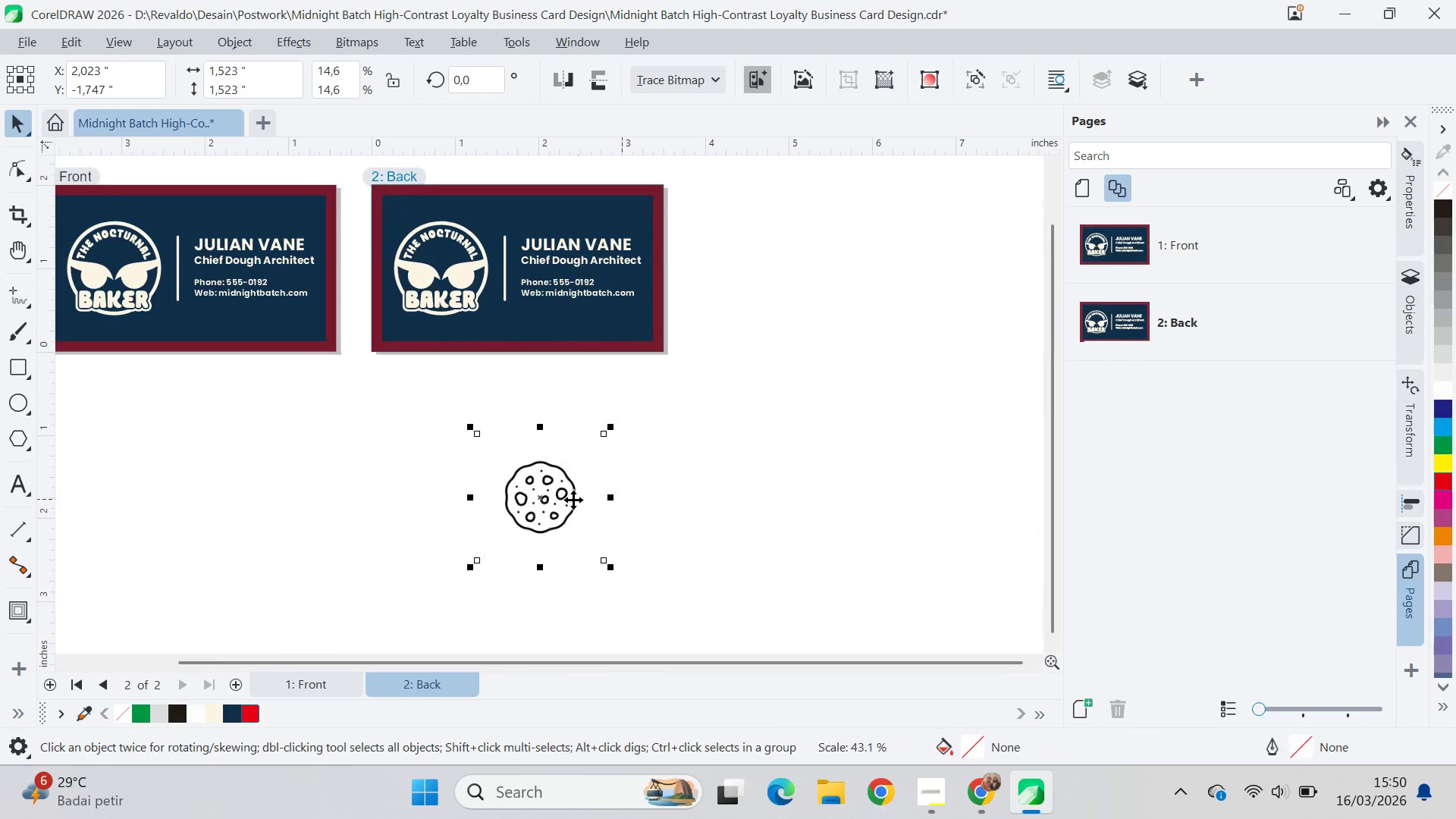 
type(qvqv[Delete])
 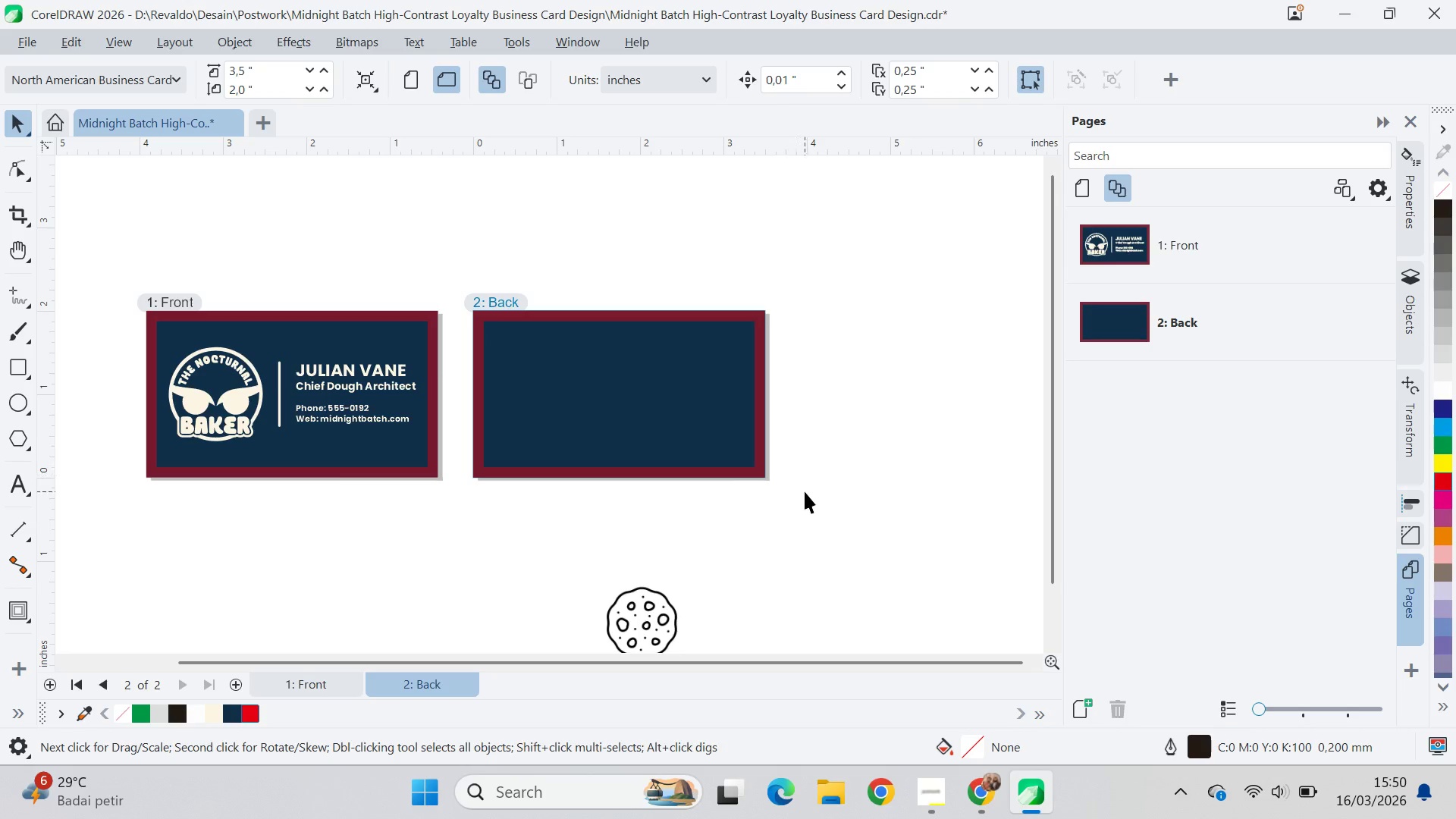 
left_click_drag(start_coordinate=[571, 499], to_coordinate=[620, 522])
 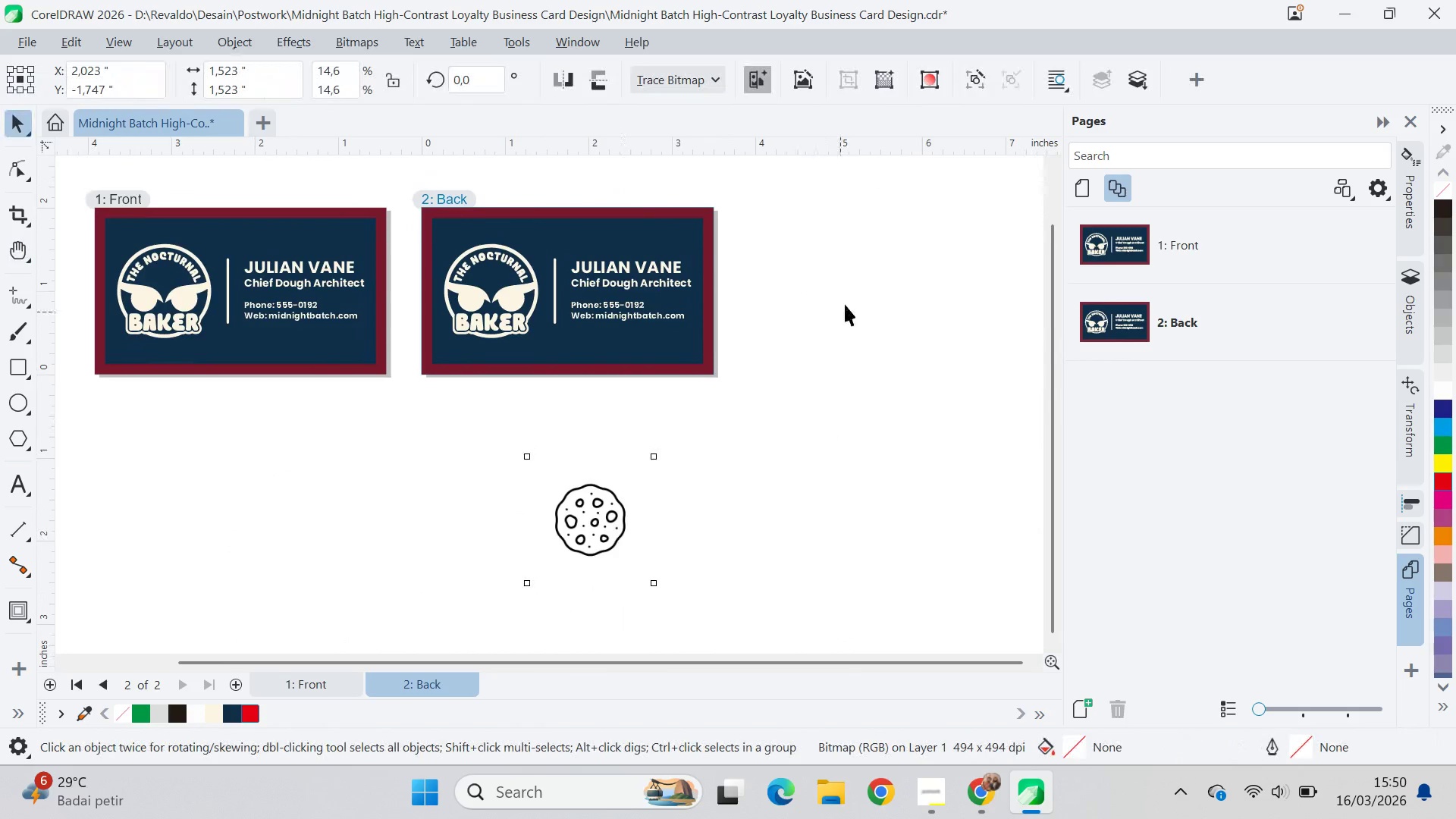 
left_click_drag(start_coordinate=[851, 285], to_coordinate=[855, 240])
 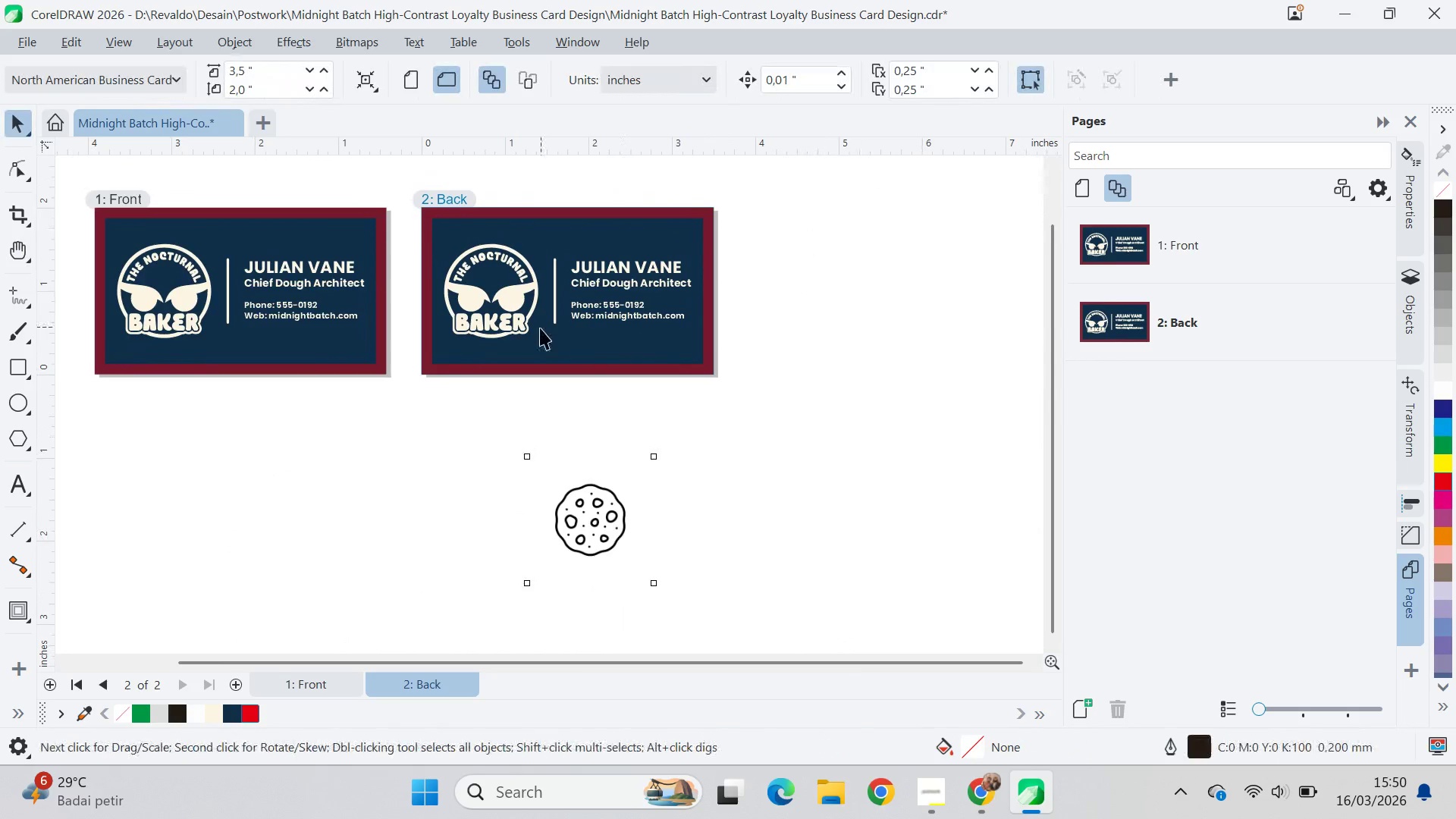 
left_click_drag(start_coordinate=[849, 218], to_coordinate=[429, 374])
 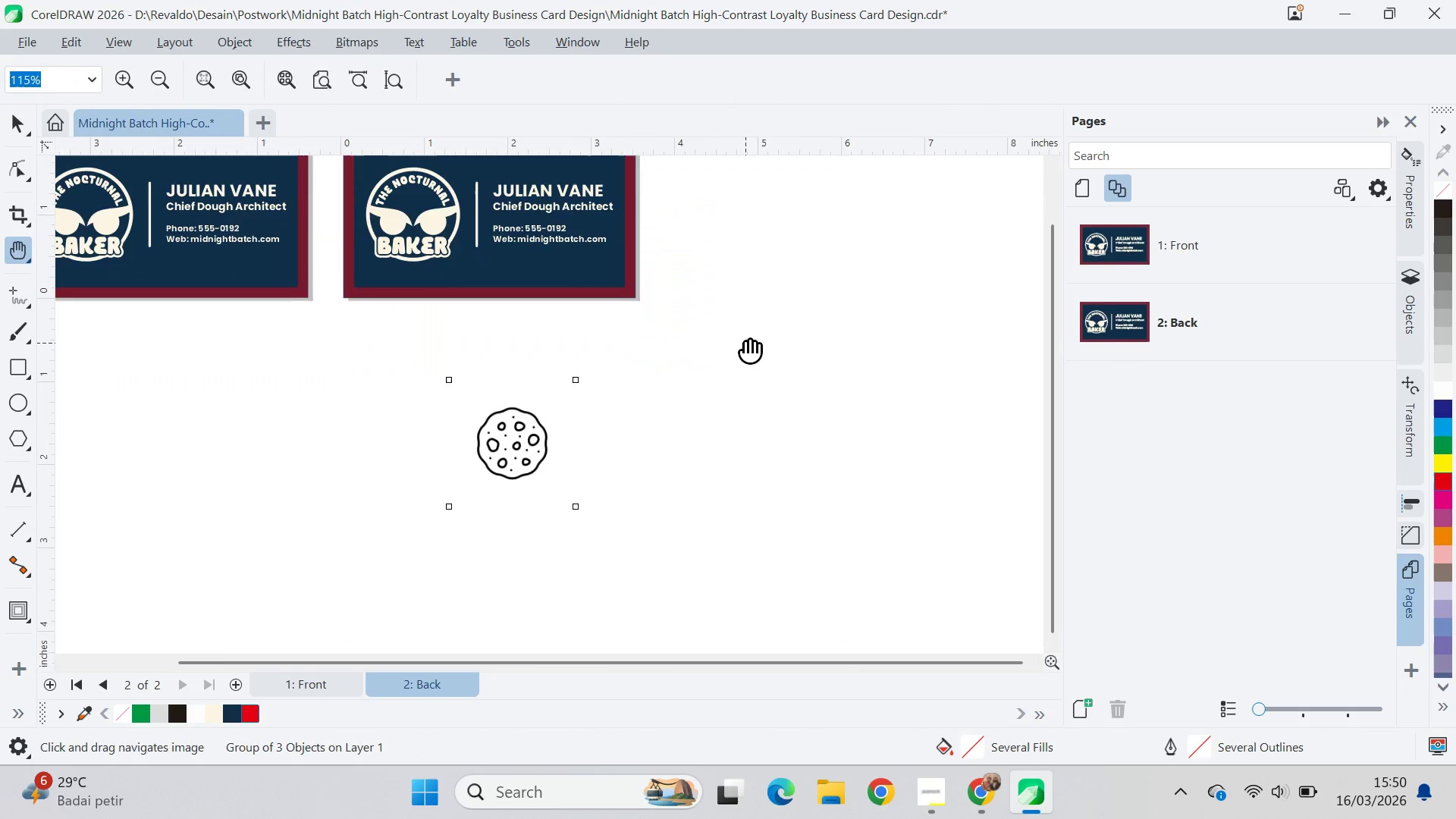 
left_click_drag(start_coordinate=[746, 340], to_coordinate=[875, 522])
 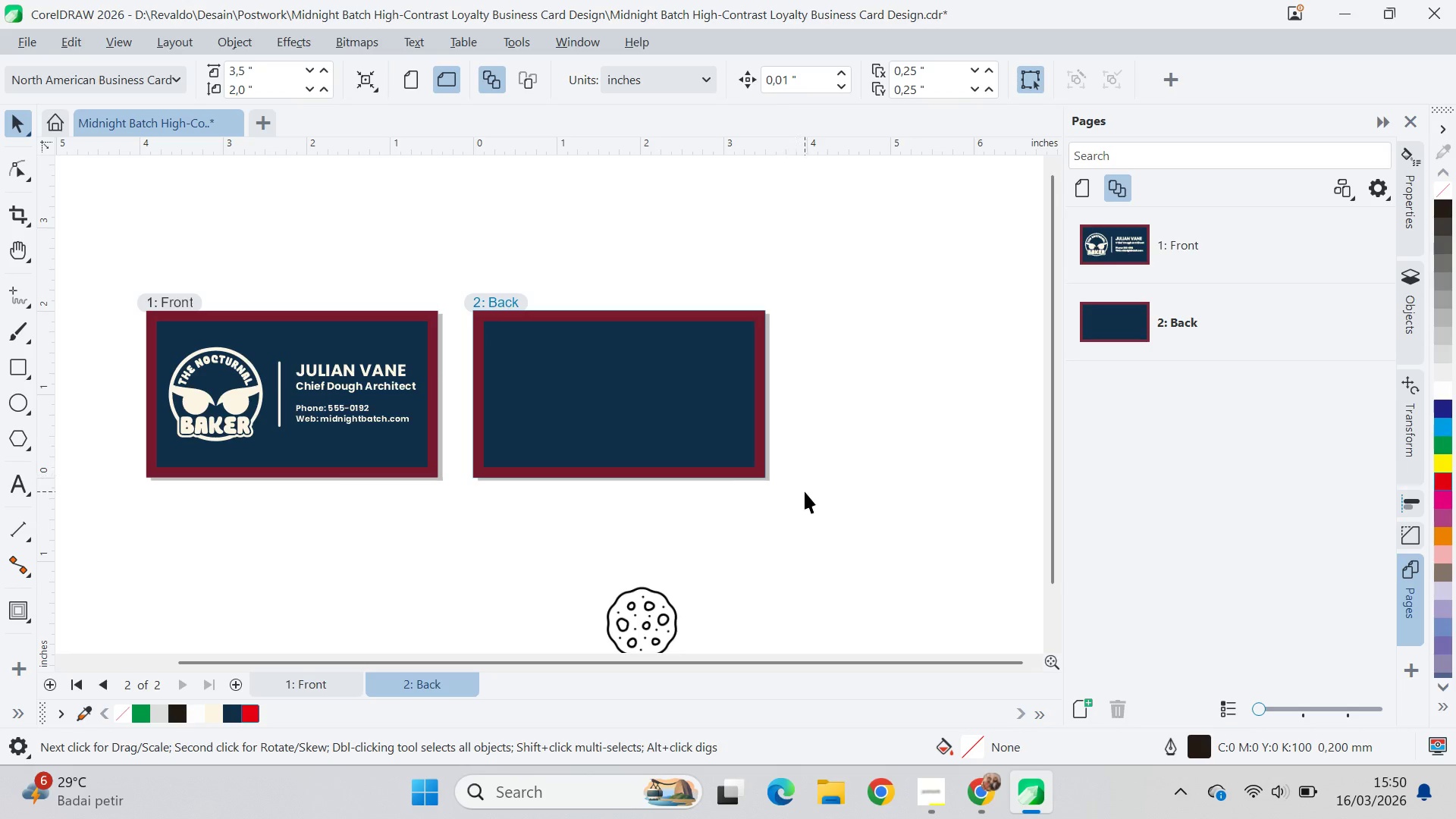 
left_click_drag(start_coordinate=[663, 620], to_coordinate=[899, 340])
 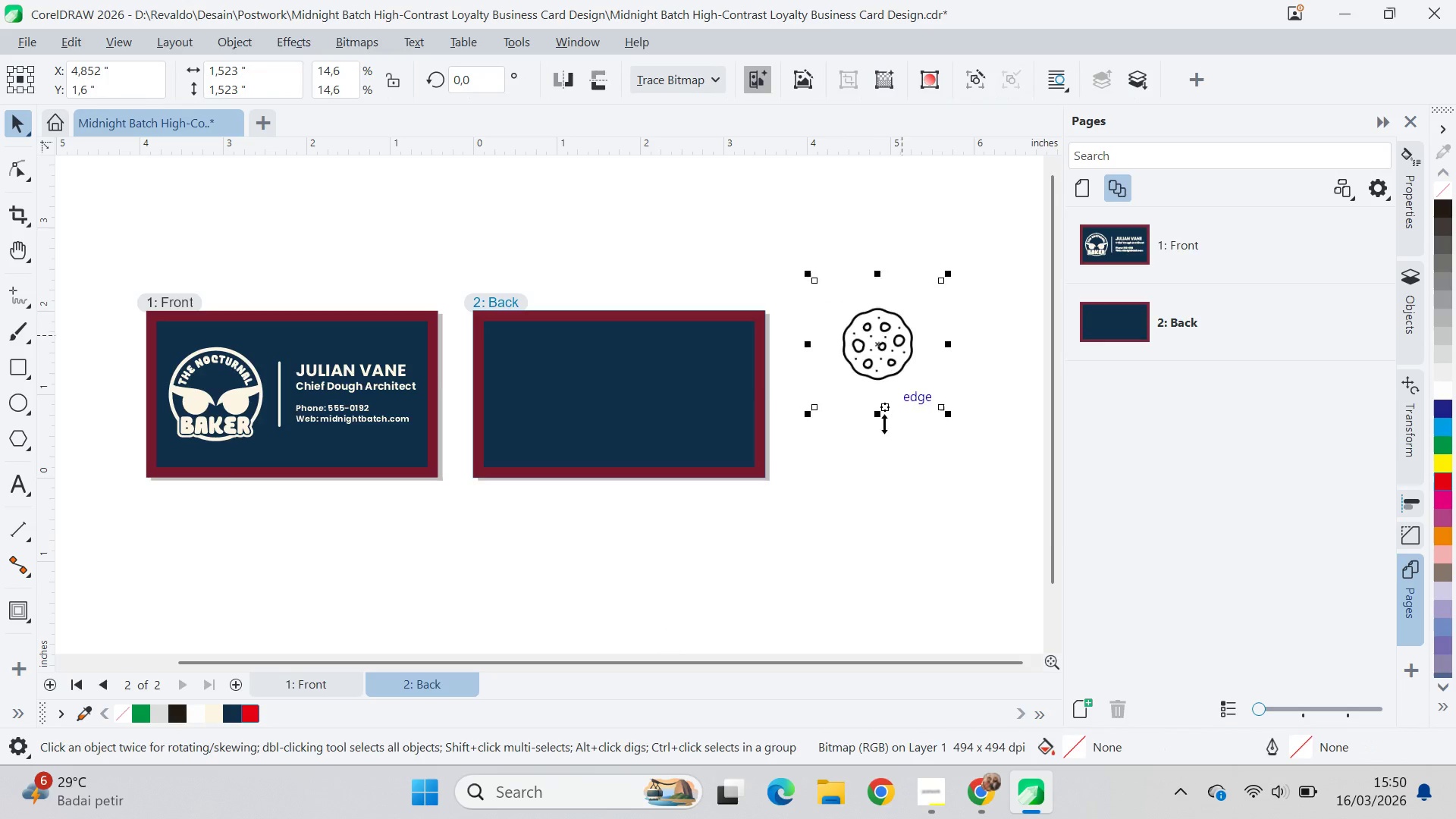 
key(Alt+Tab)
 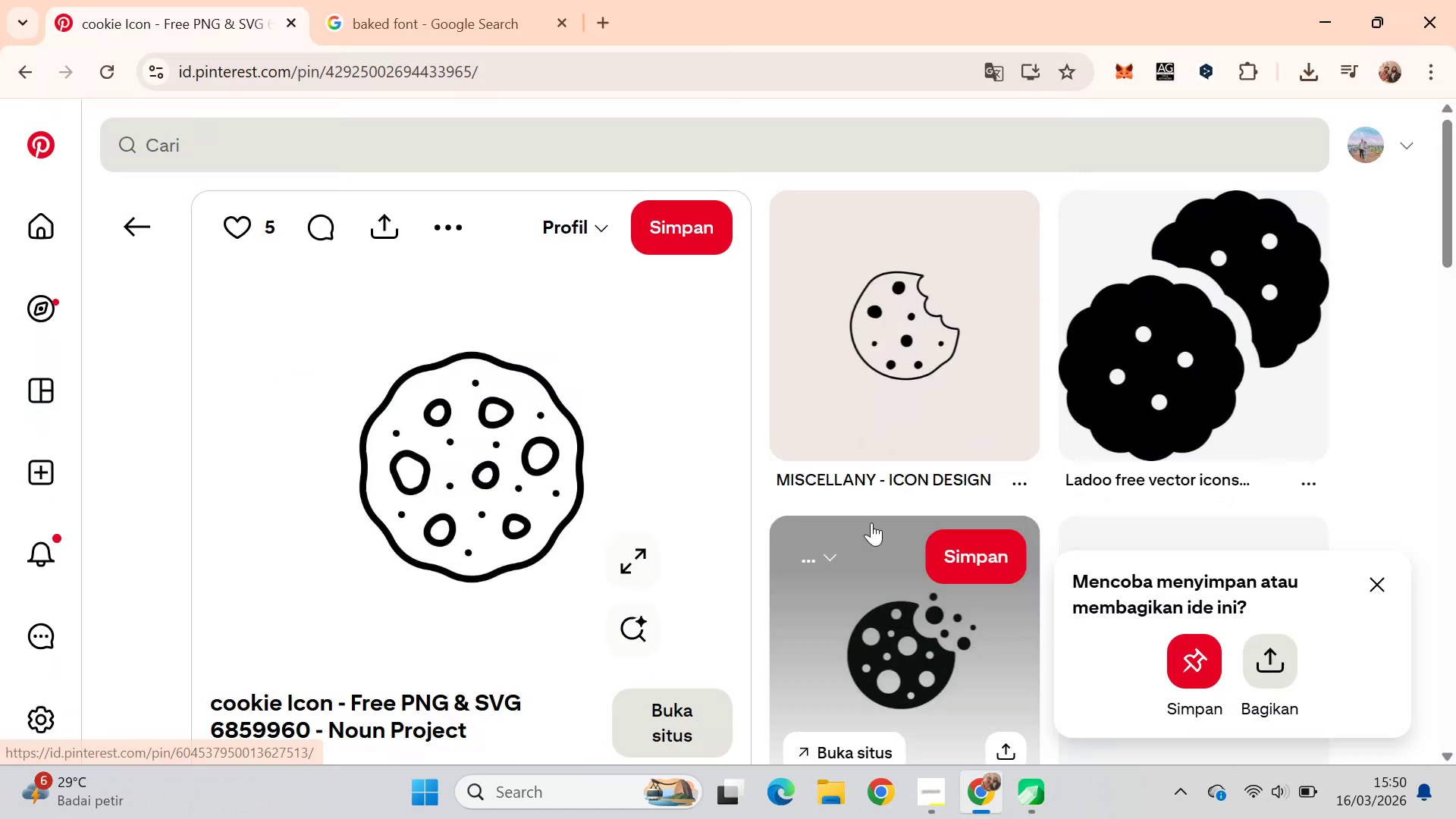 
key(Alt+AltLeft)
 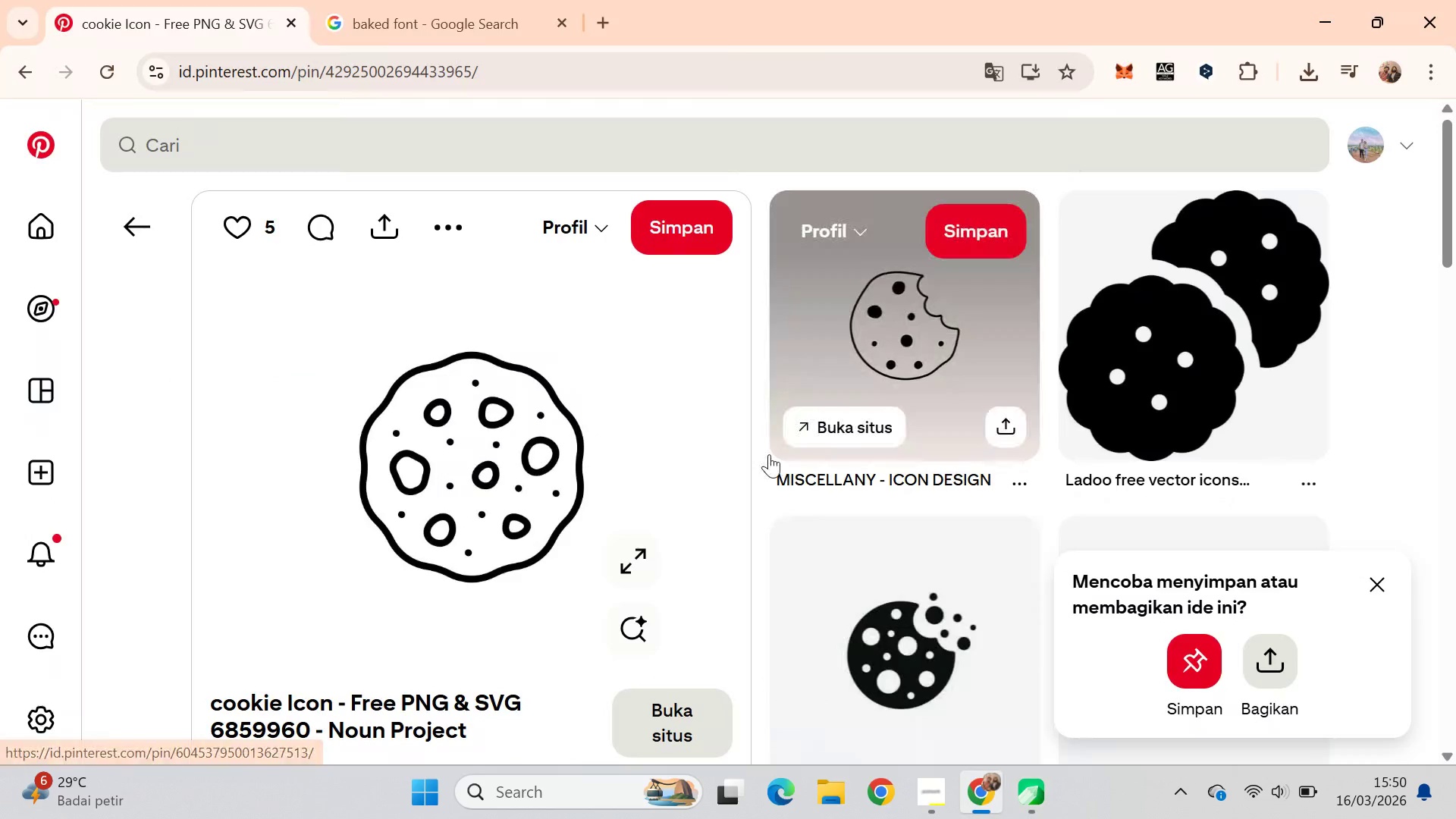 
key(Alt+AltLeft)
 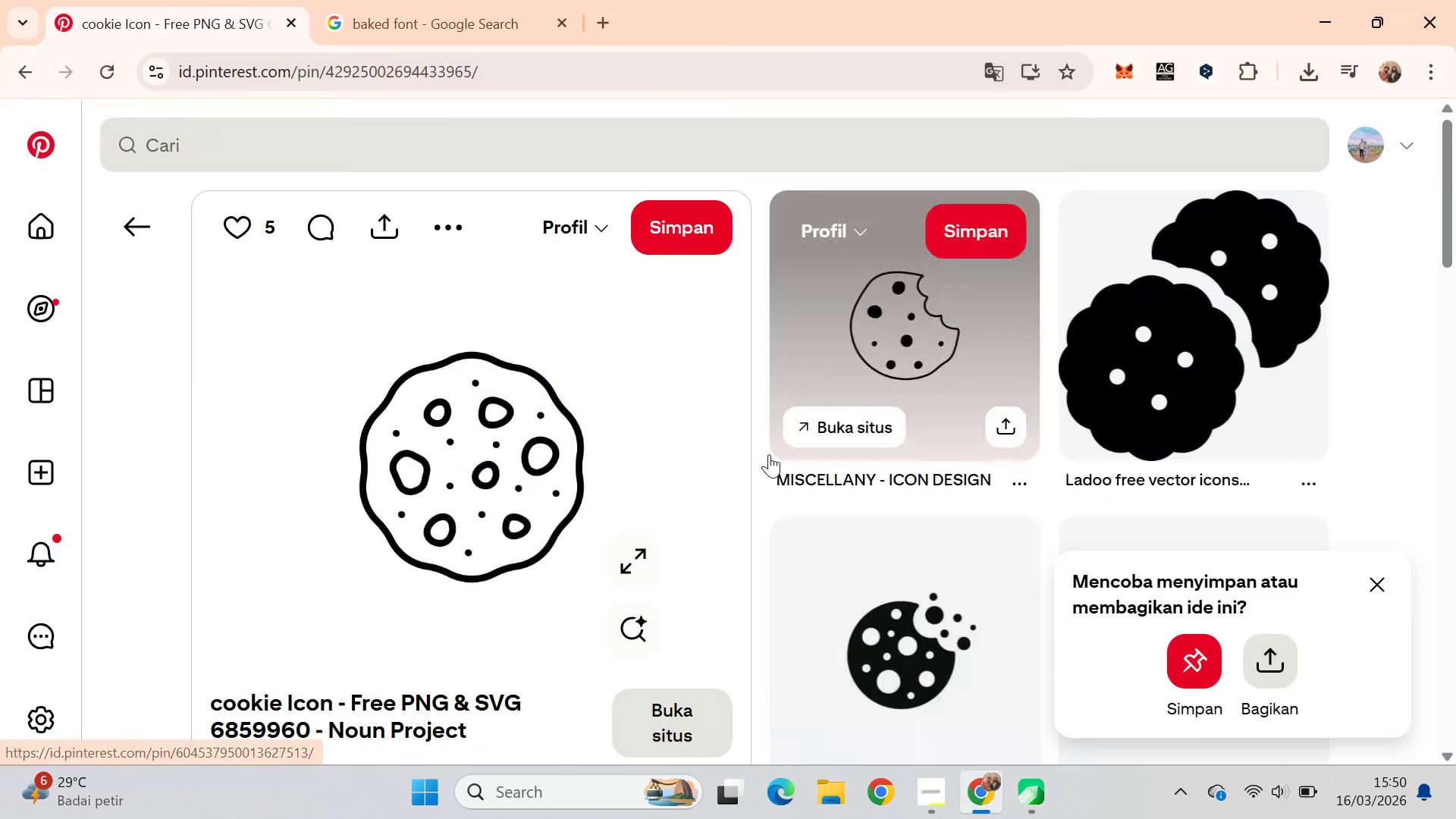 
key(Alt+Tab)
 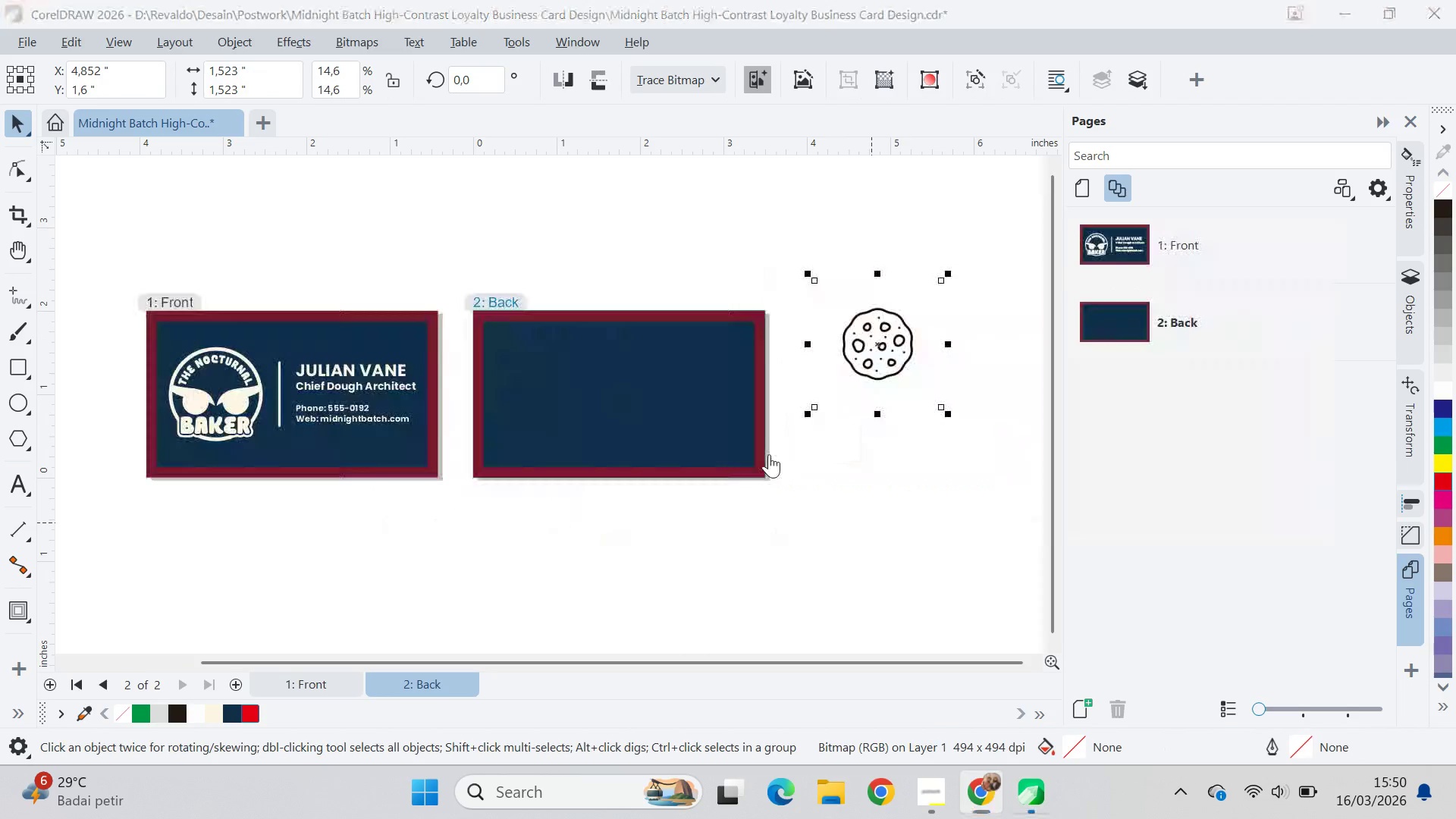 
key(Alt+Tab)
 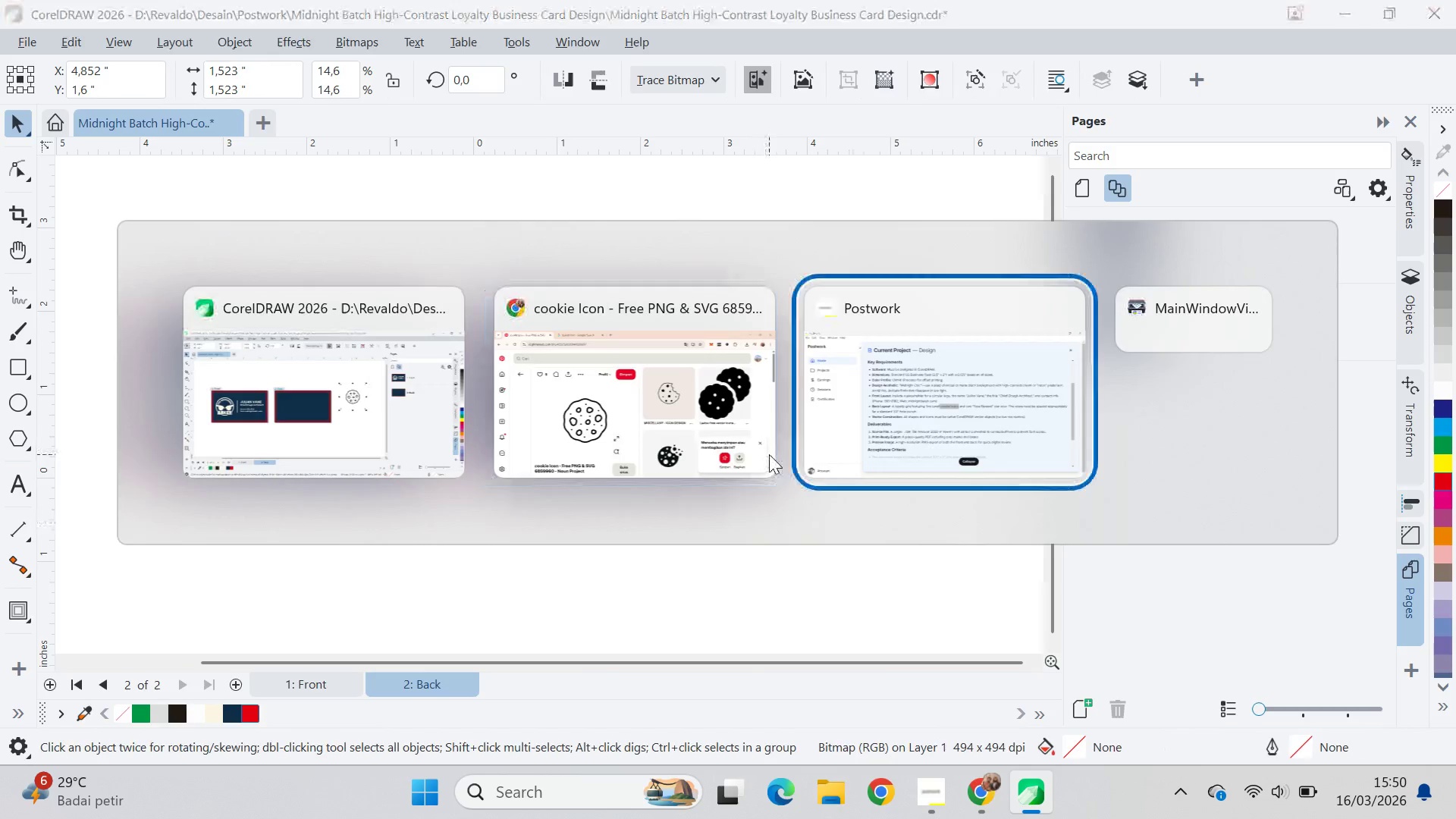 
key(Alt+Tab)